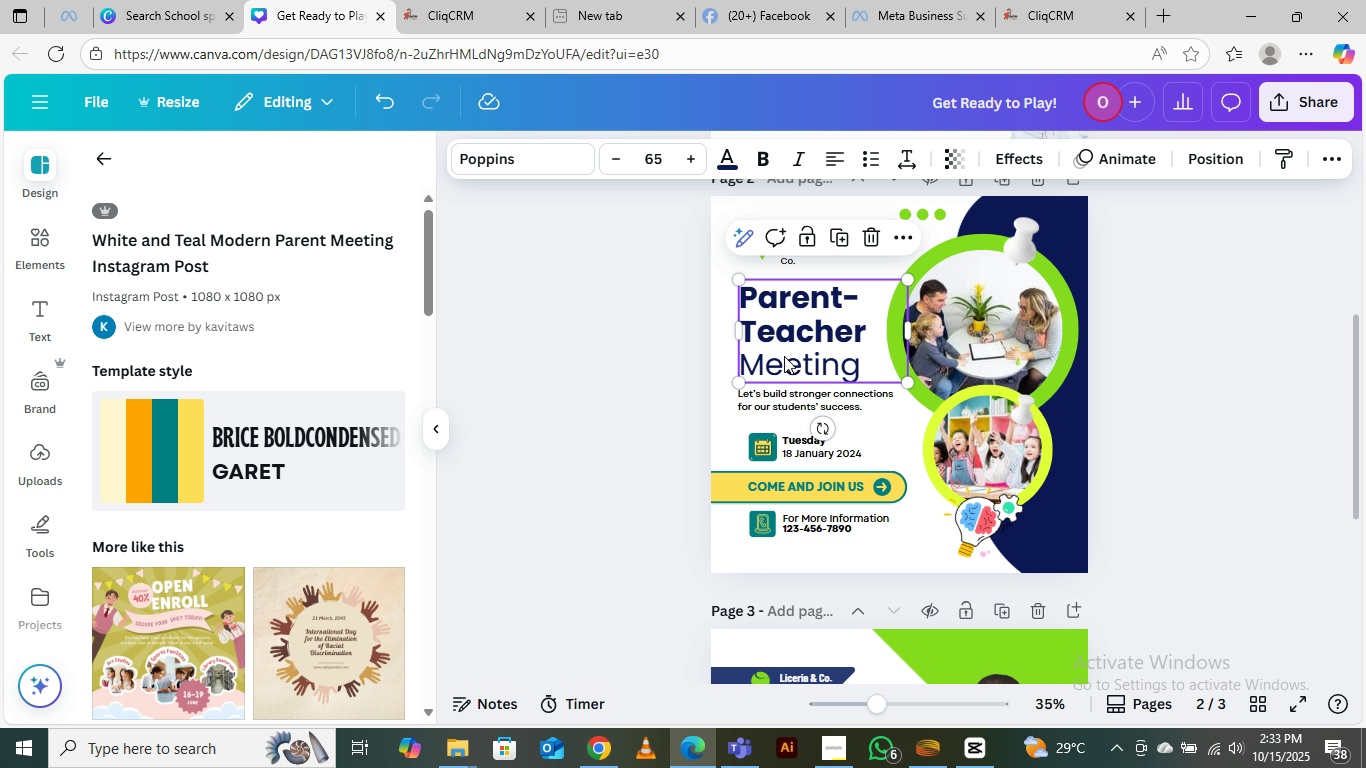 
key(ArrowLeft)
 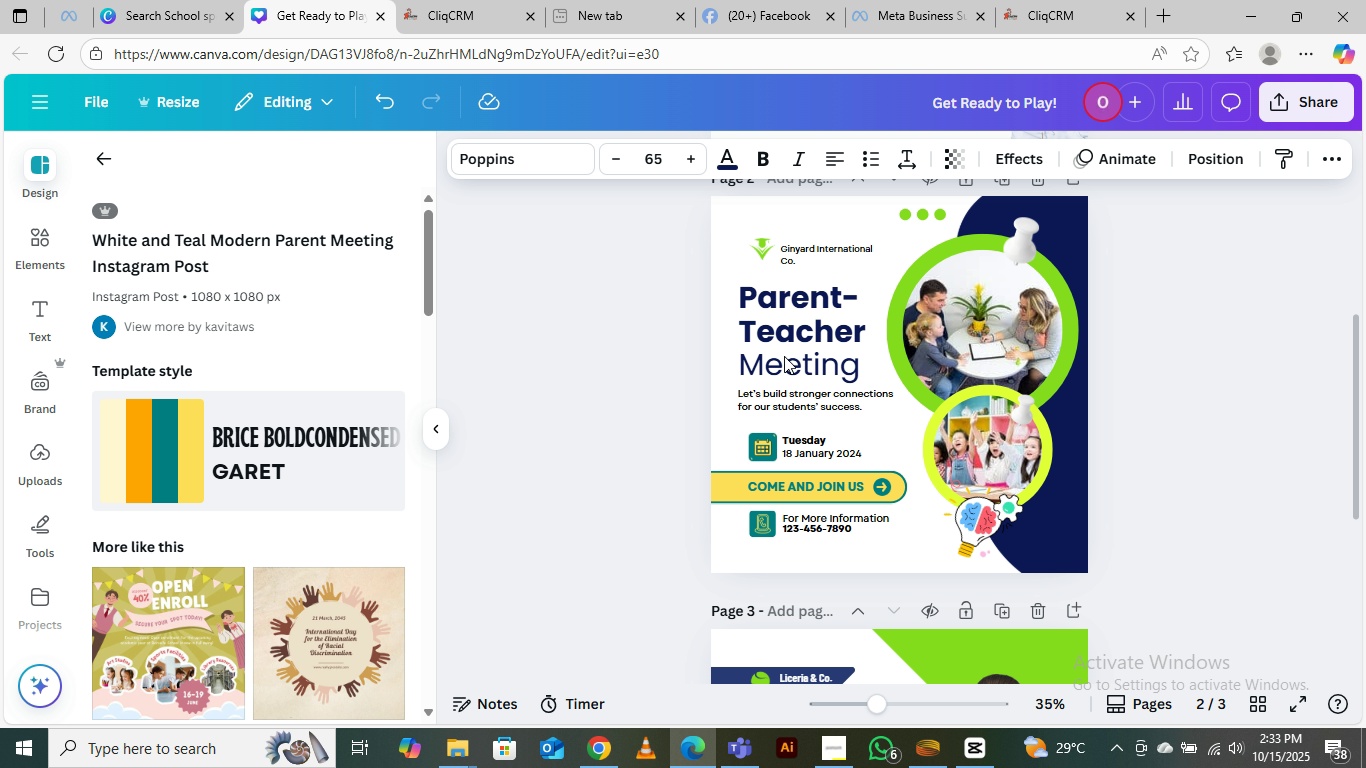 
key(ArrowLeft)
 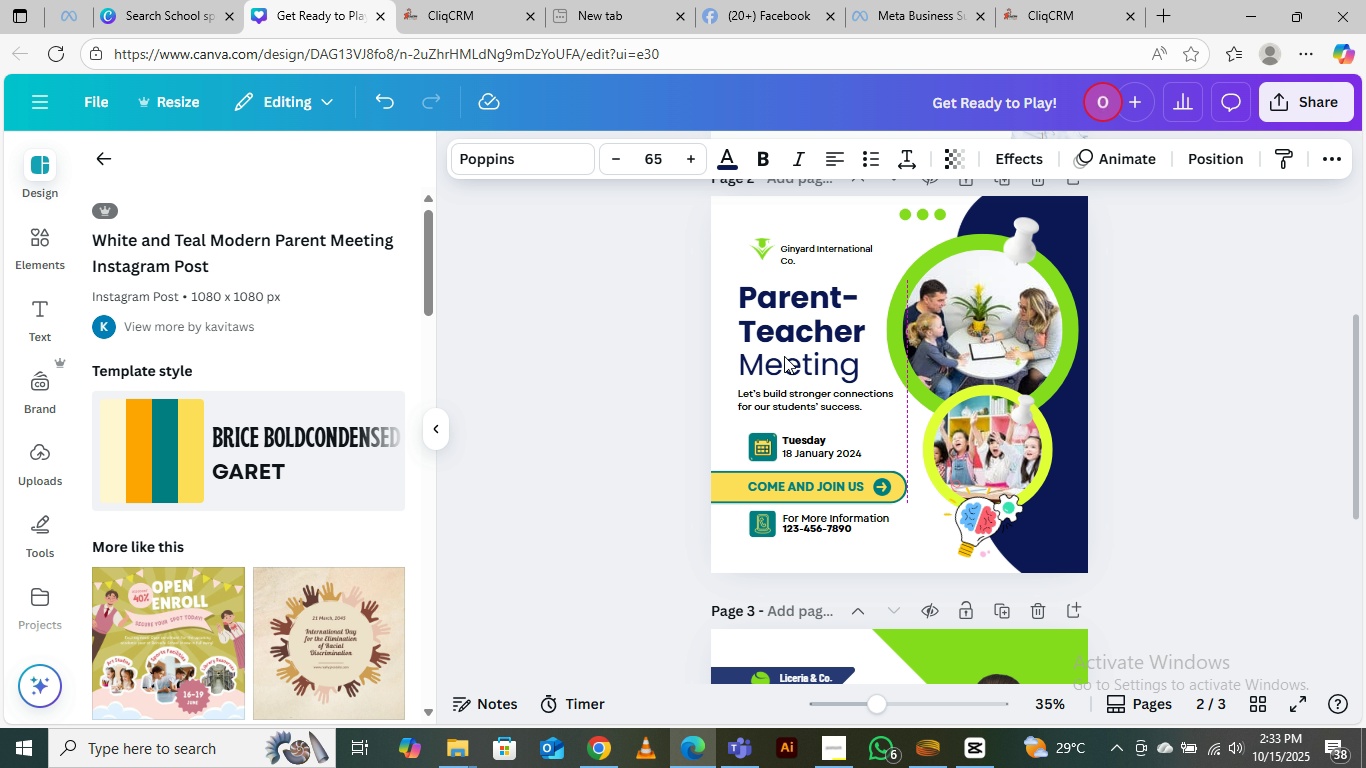 
key(ArrowLeft)
 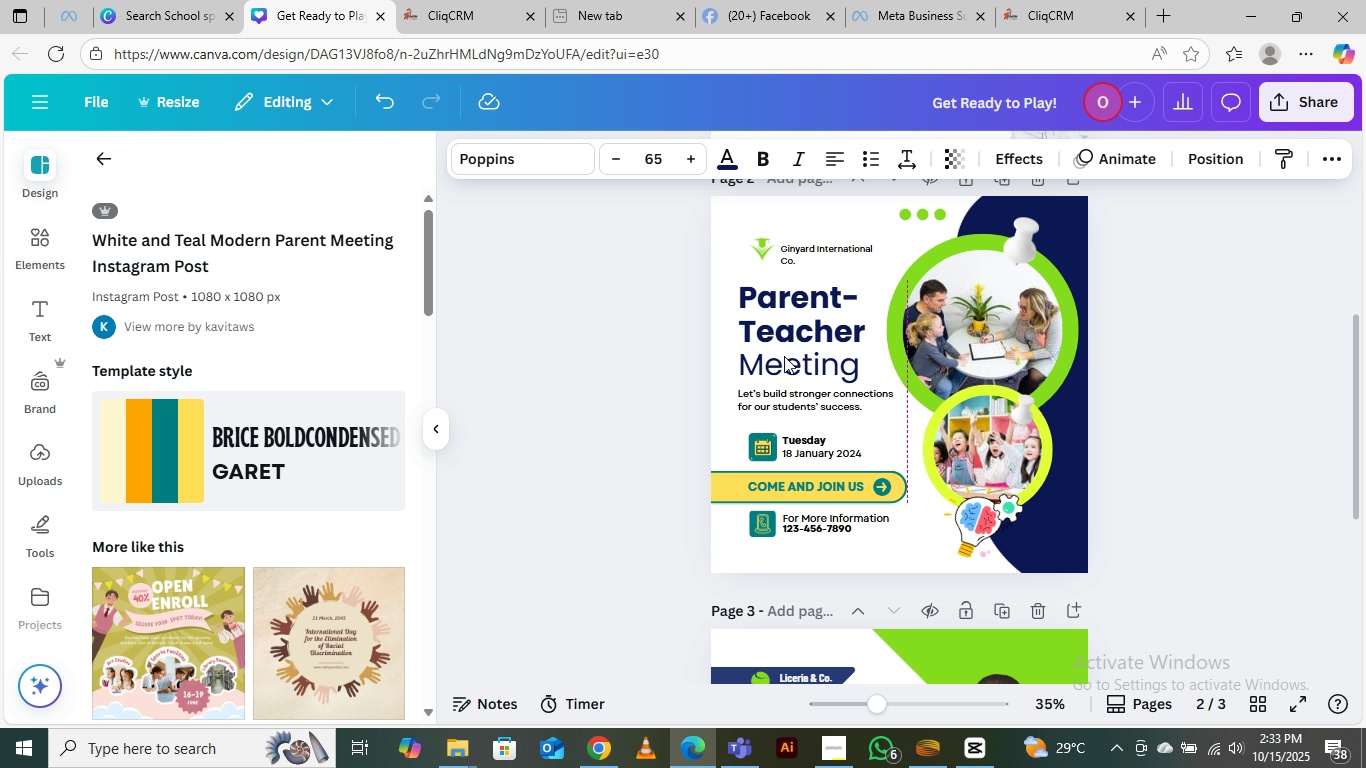 
key(ArrowLeft)
 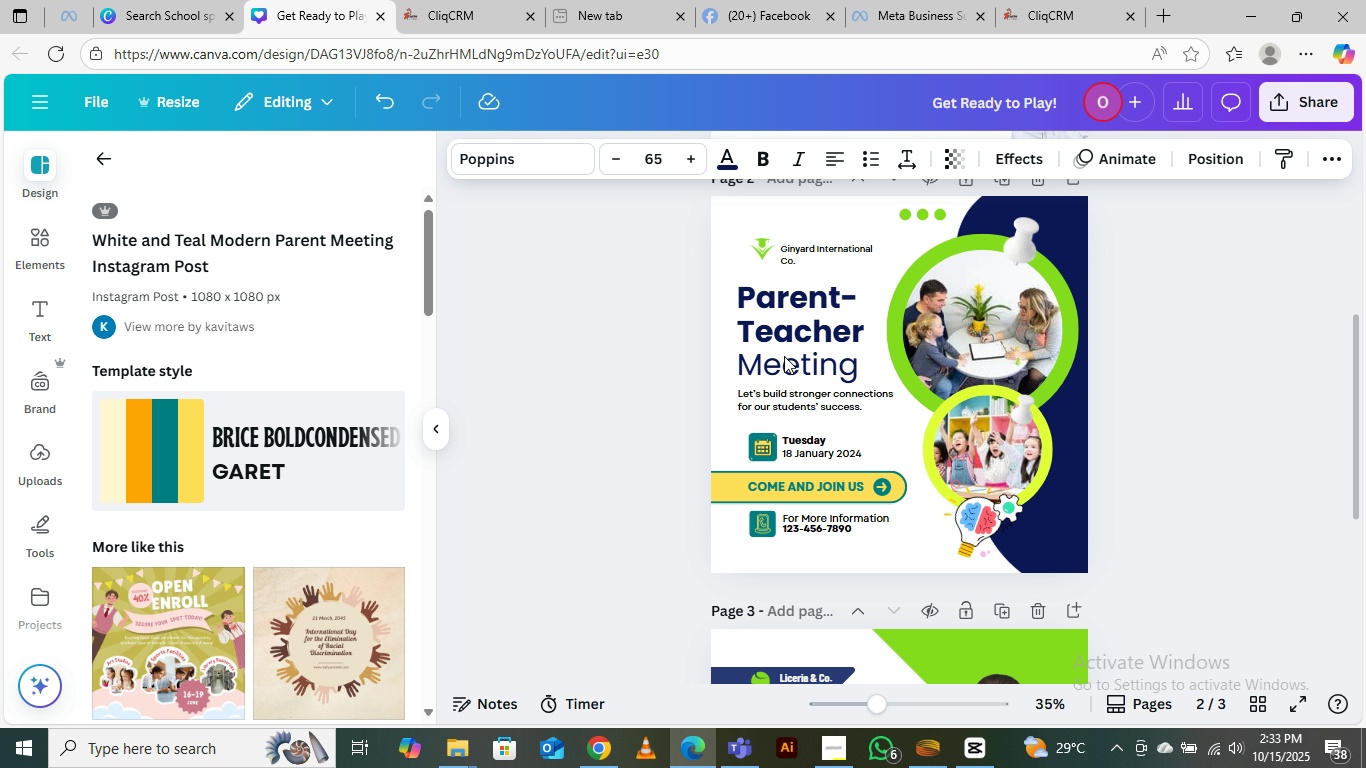 
key(ArrowLeft)
 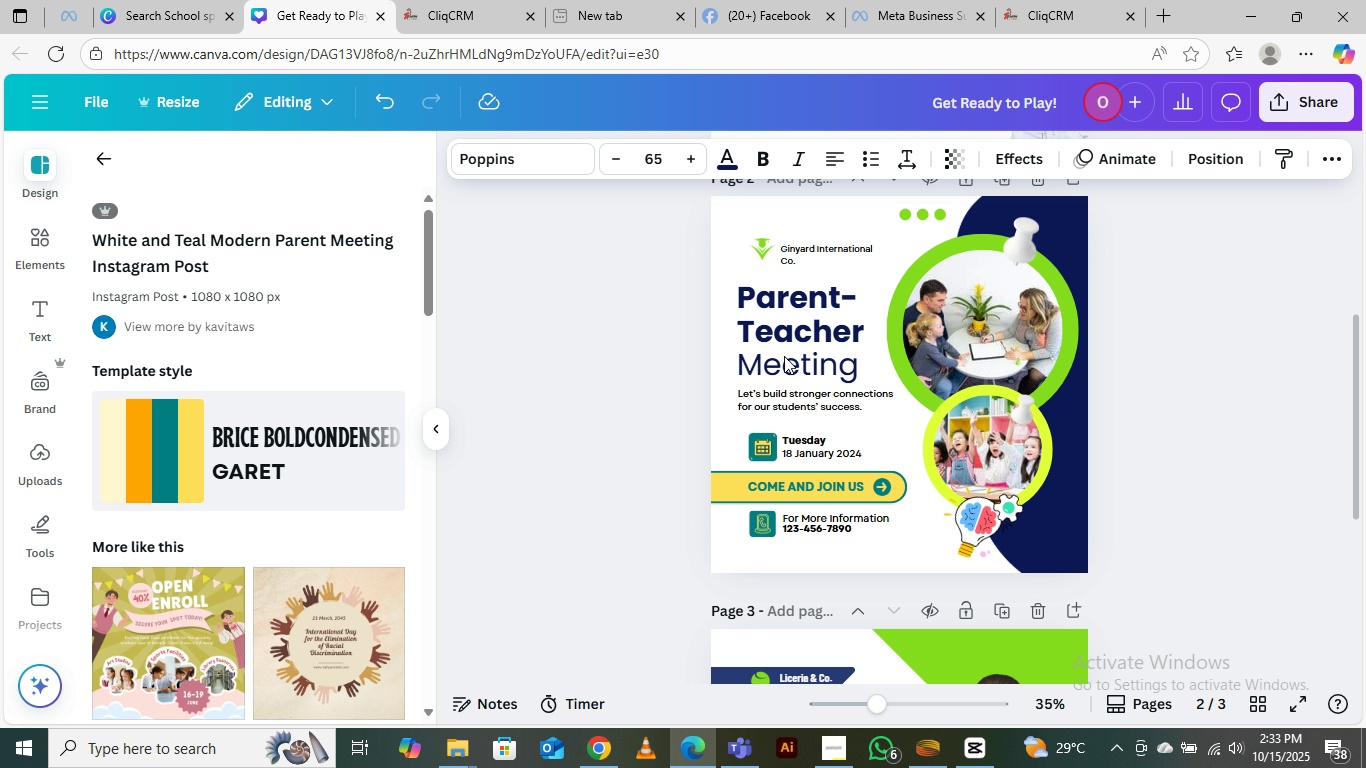 
key(ArrowLeft)
 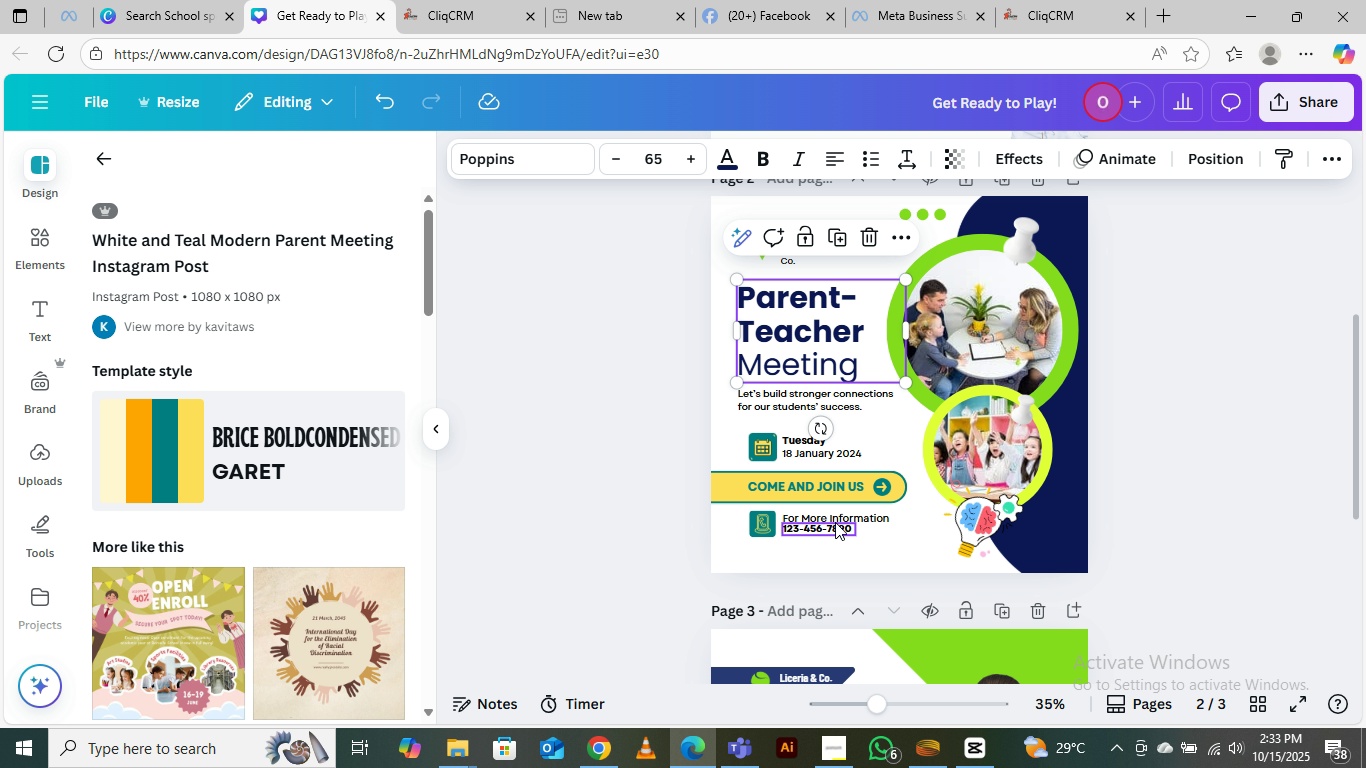 
scroll: coordinate [809, 353], scroll_direction: up, amount: 1.0
 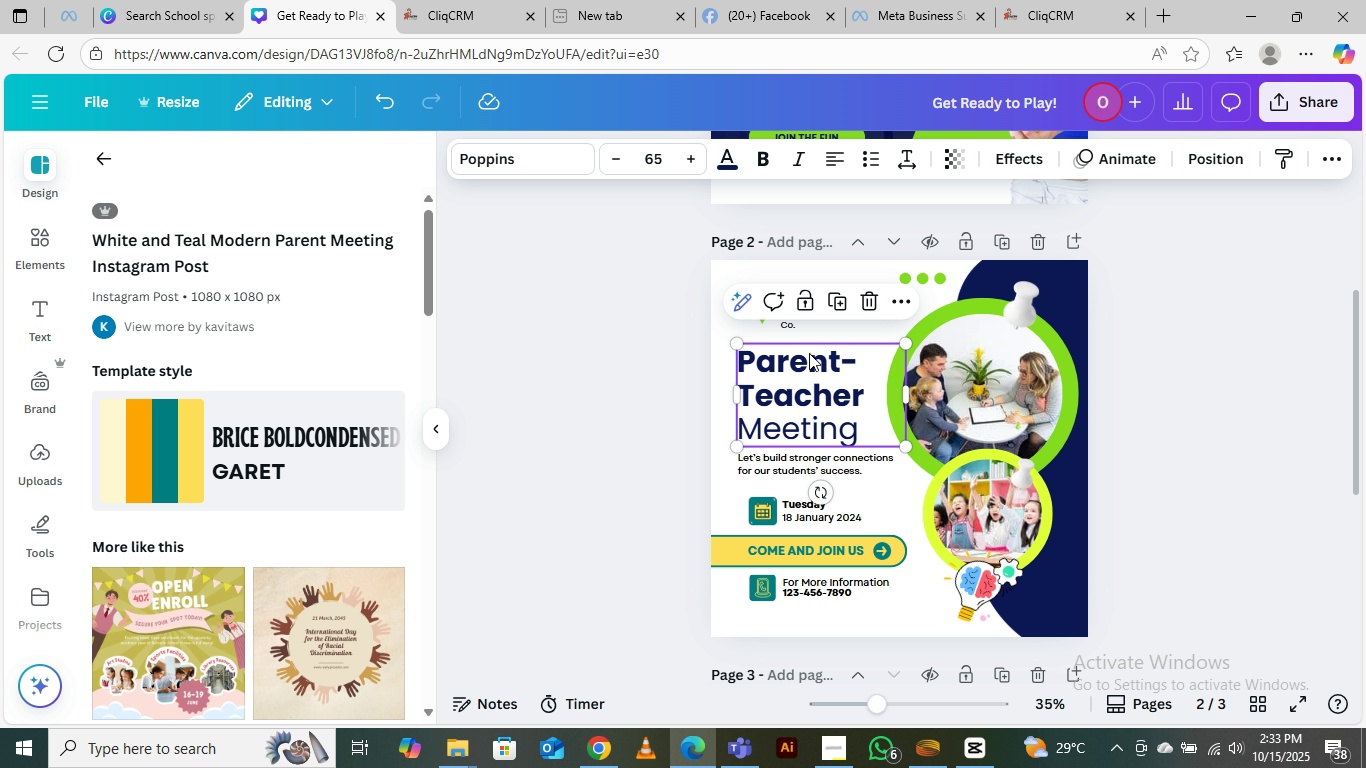 
scroll: coordinate [809, 353], scroll_direction: down, amount: 1.0
 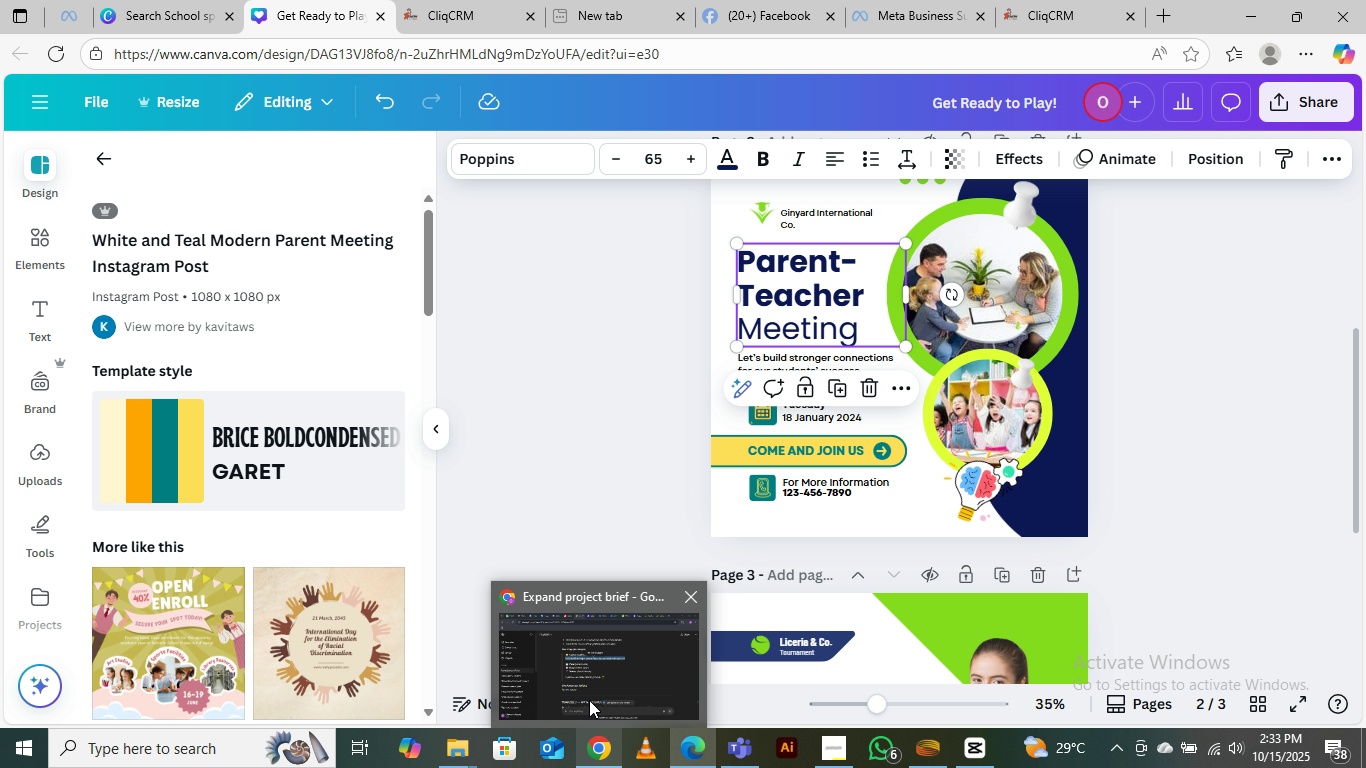 
left_click([599, 652])
 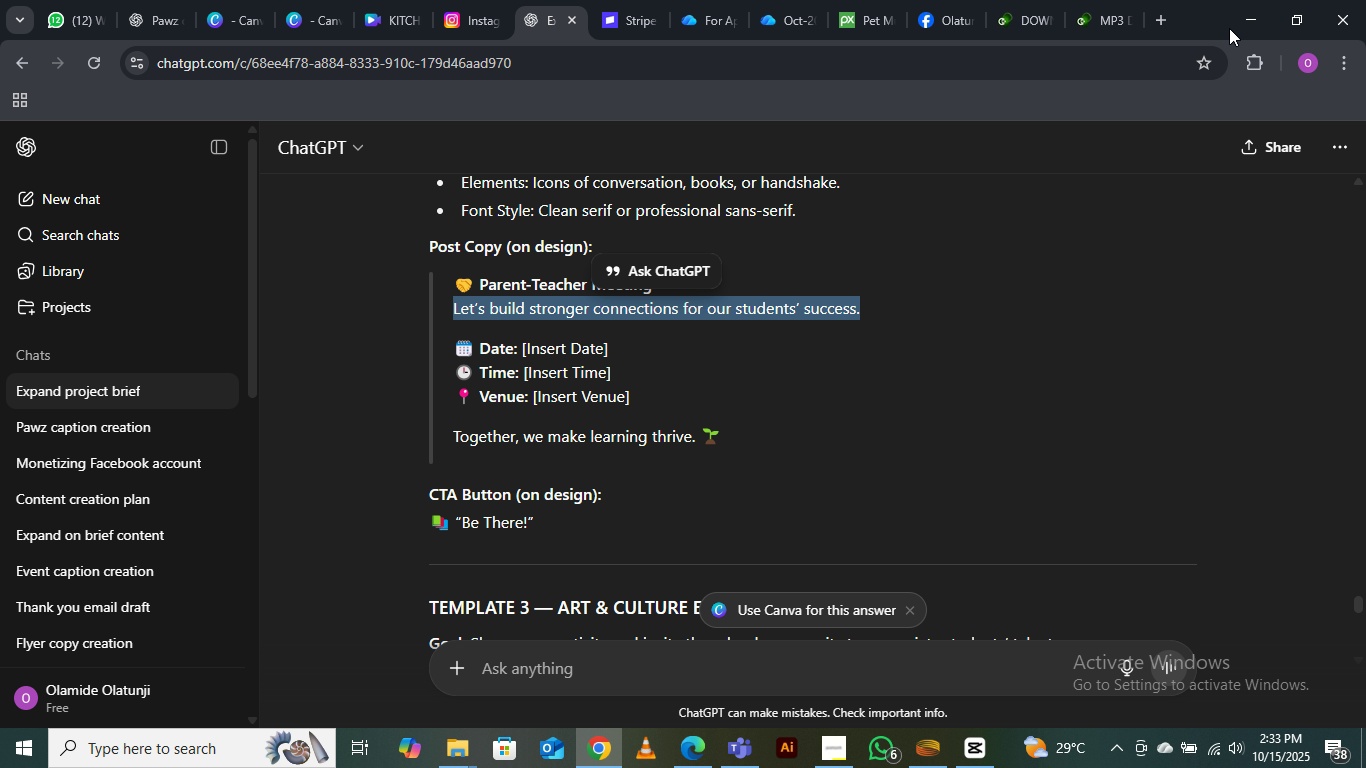 
left_click([1234, 18])
 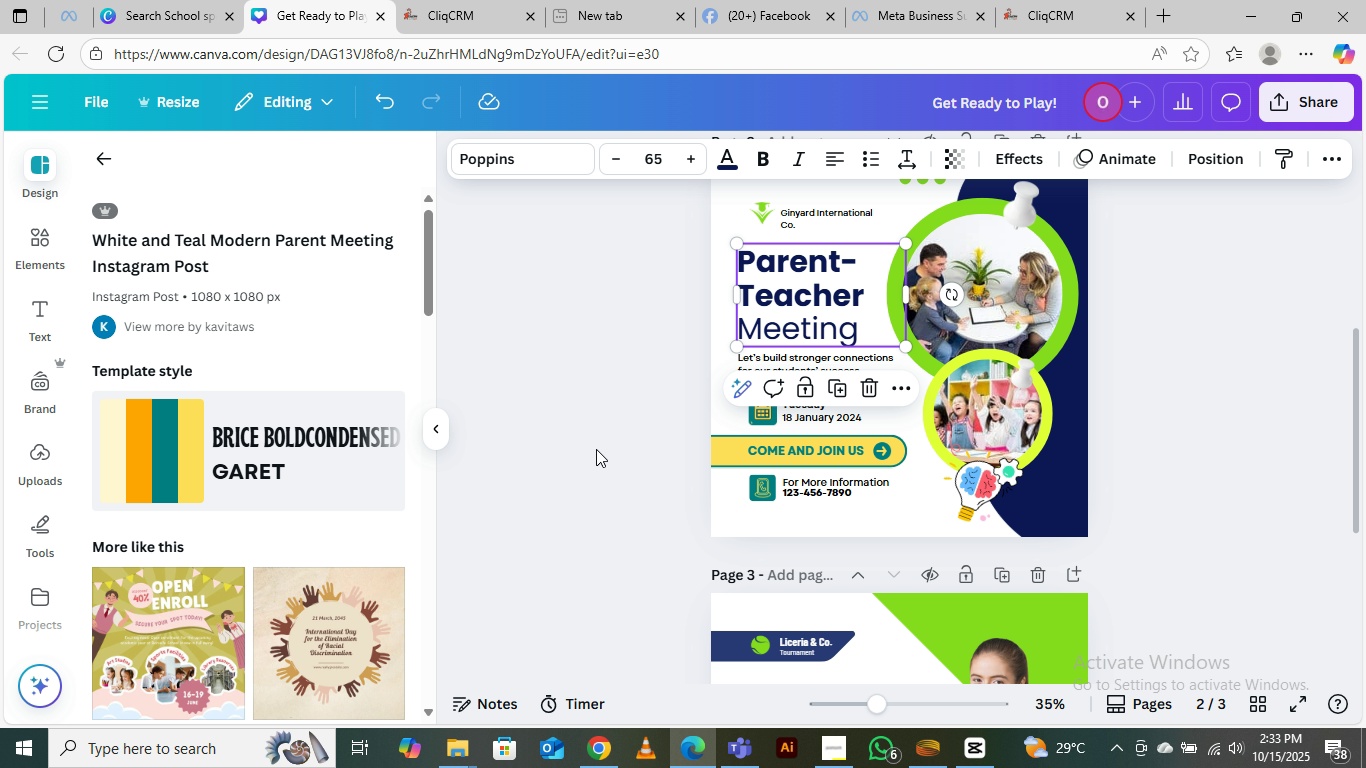 
left_click([596, 446])
 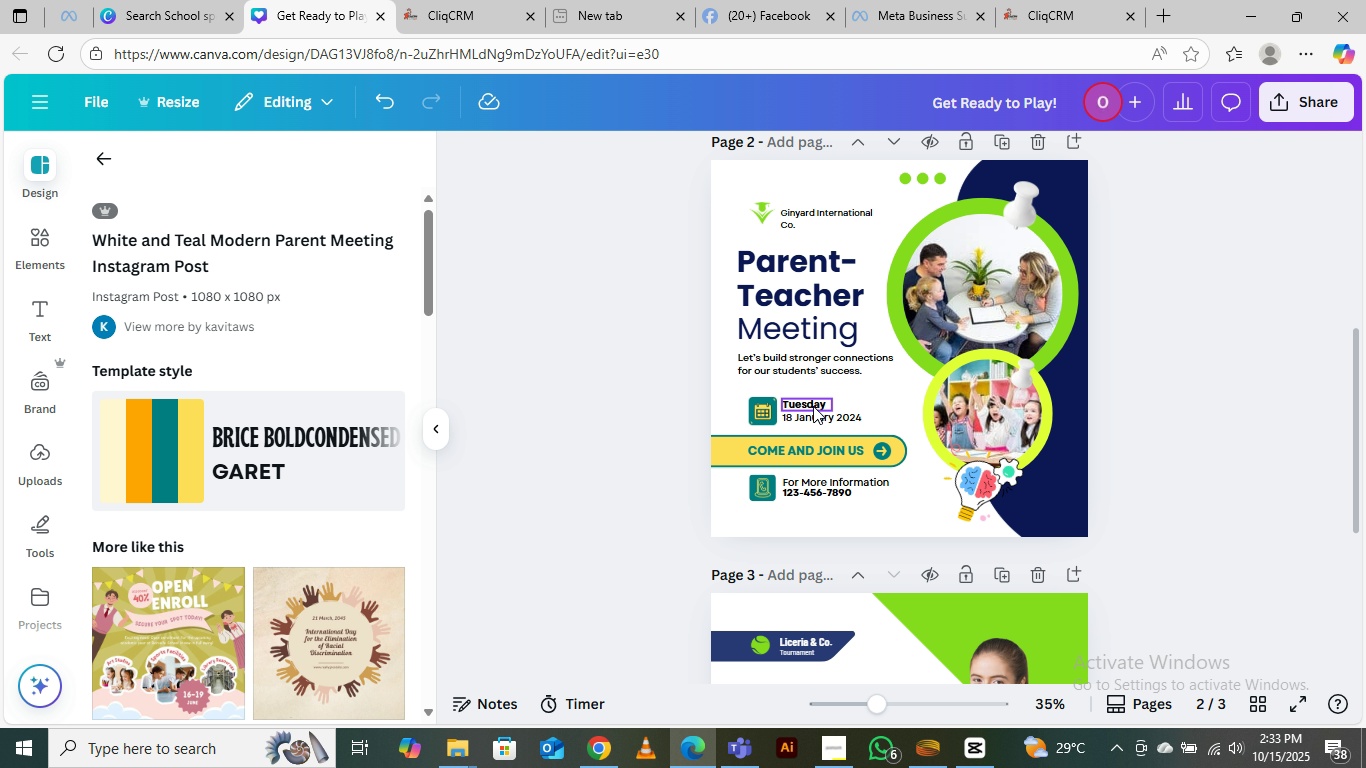 
left_click([813, 406])
 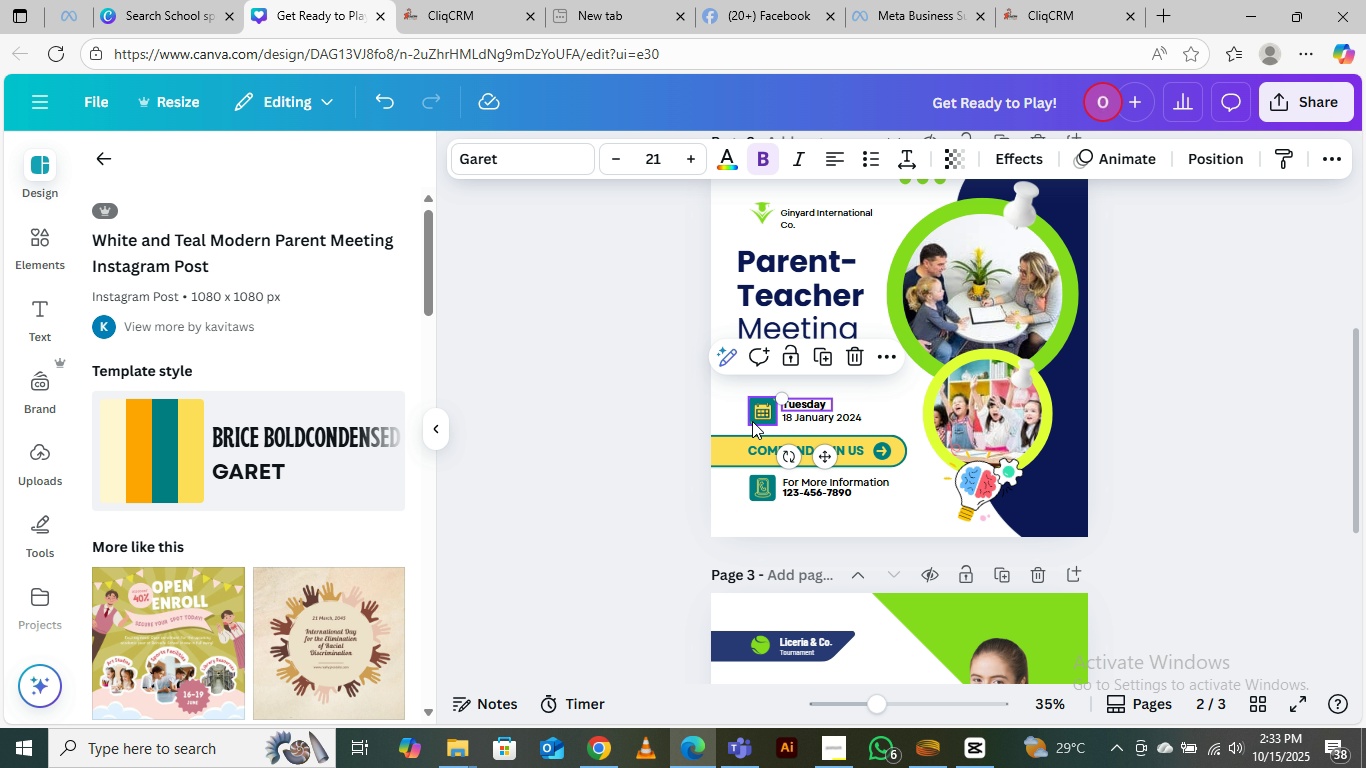 
left_click([752, 421])
 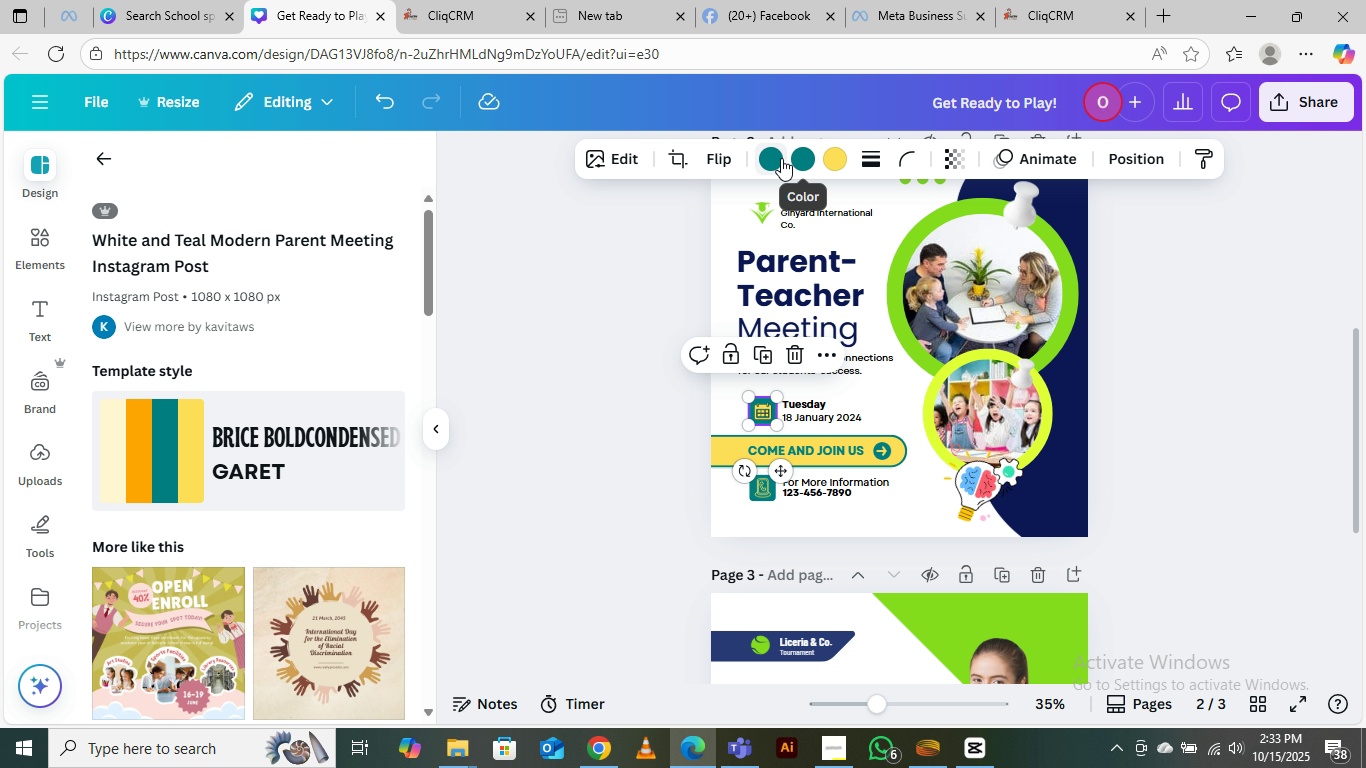 
left_click([781, 158])
 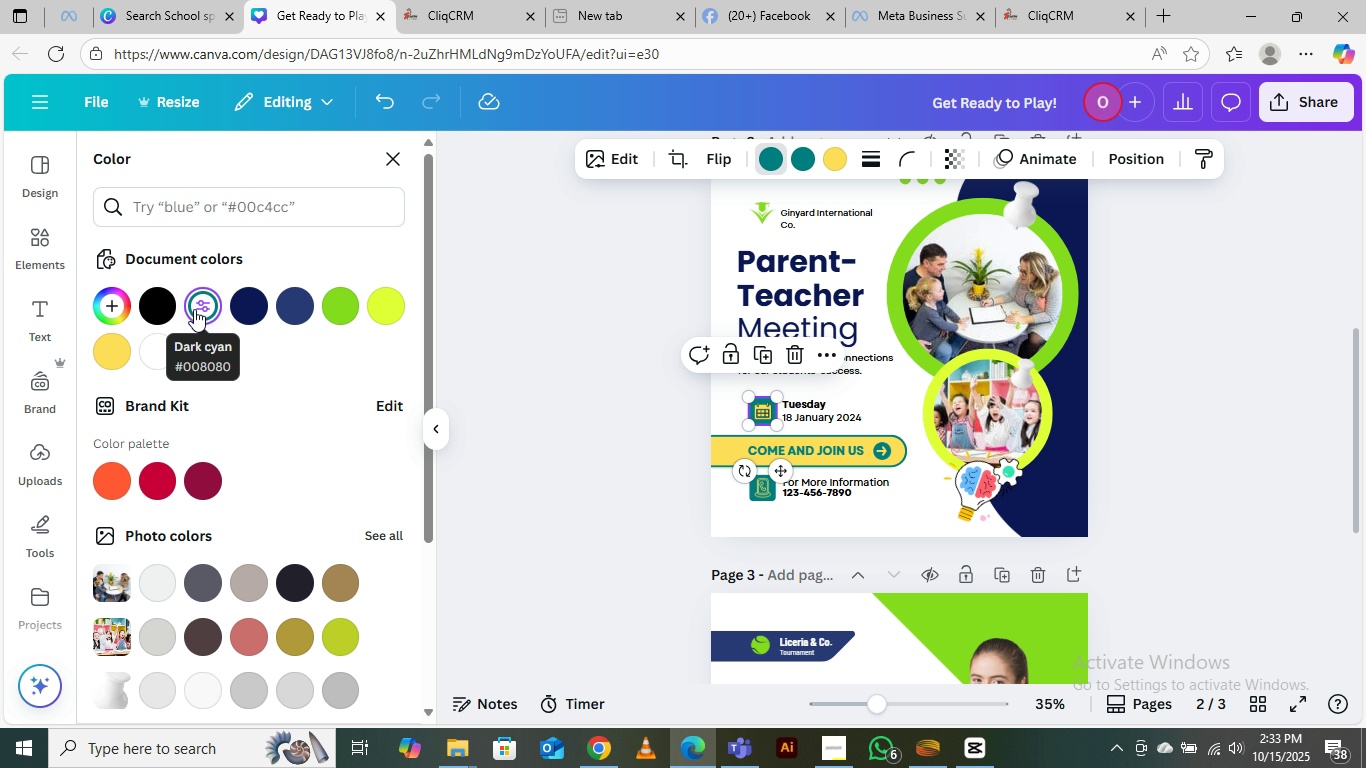 
left_click([194, 309])
 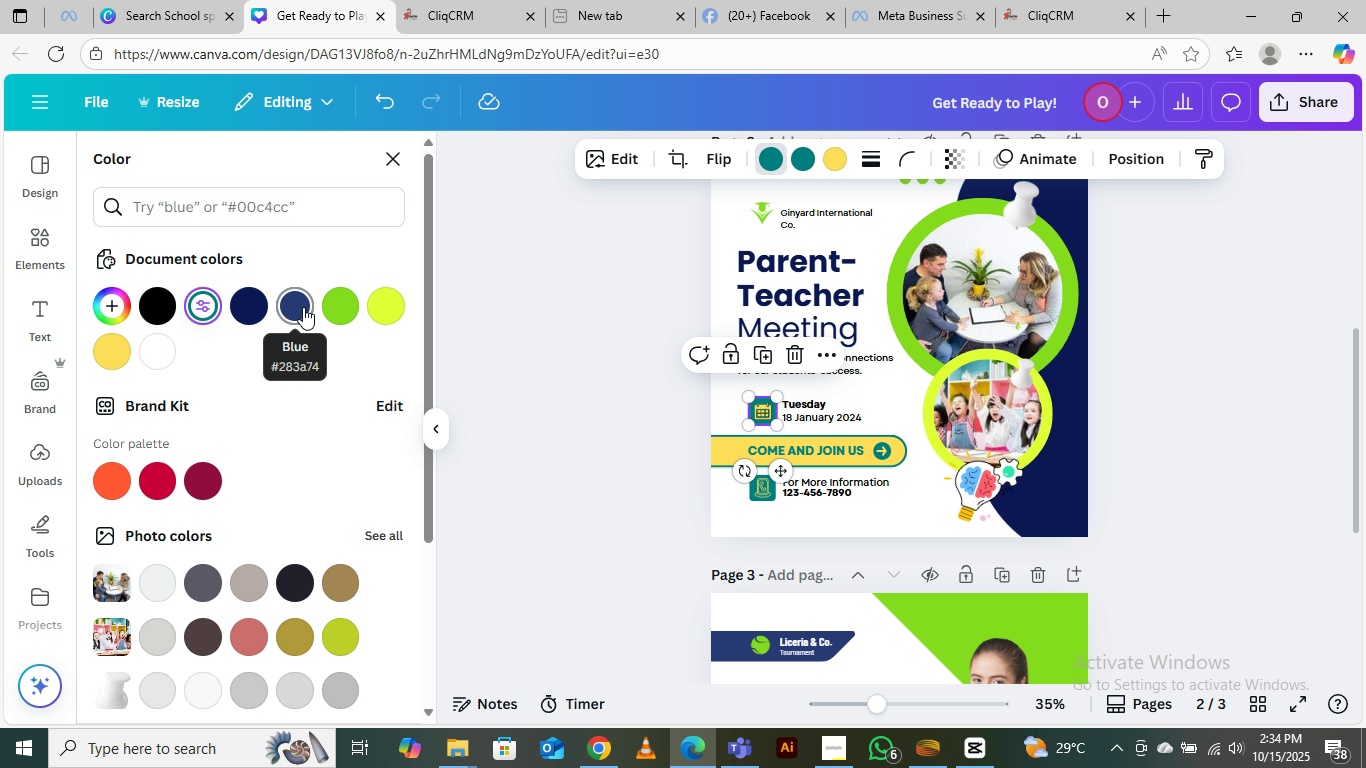 
left_click([334, 307])
 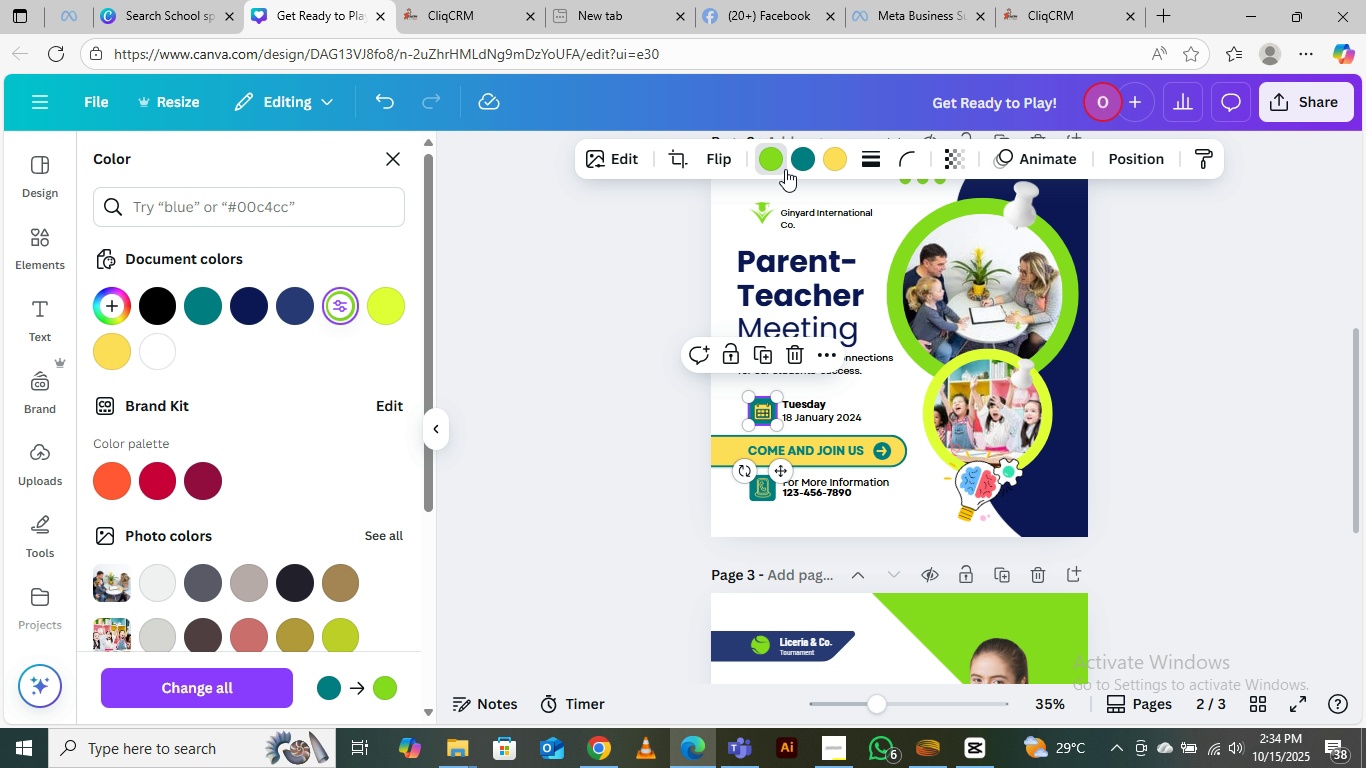 
left_click([803, 164])
 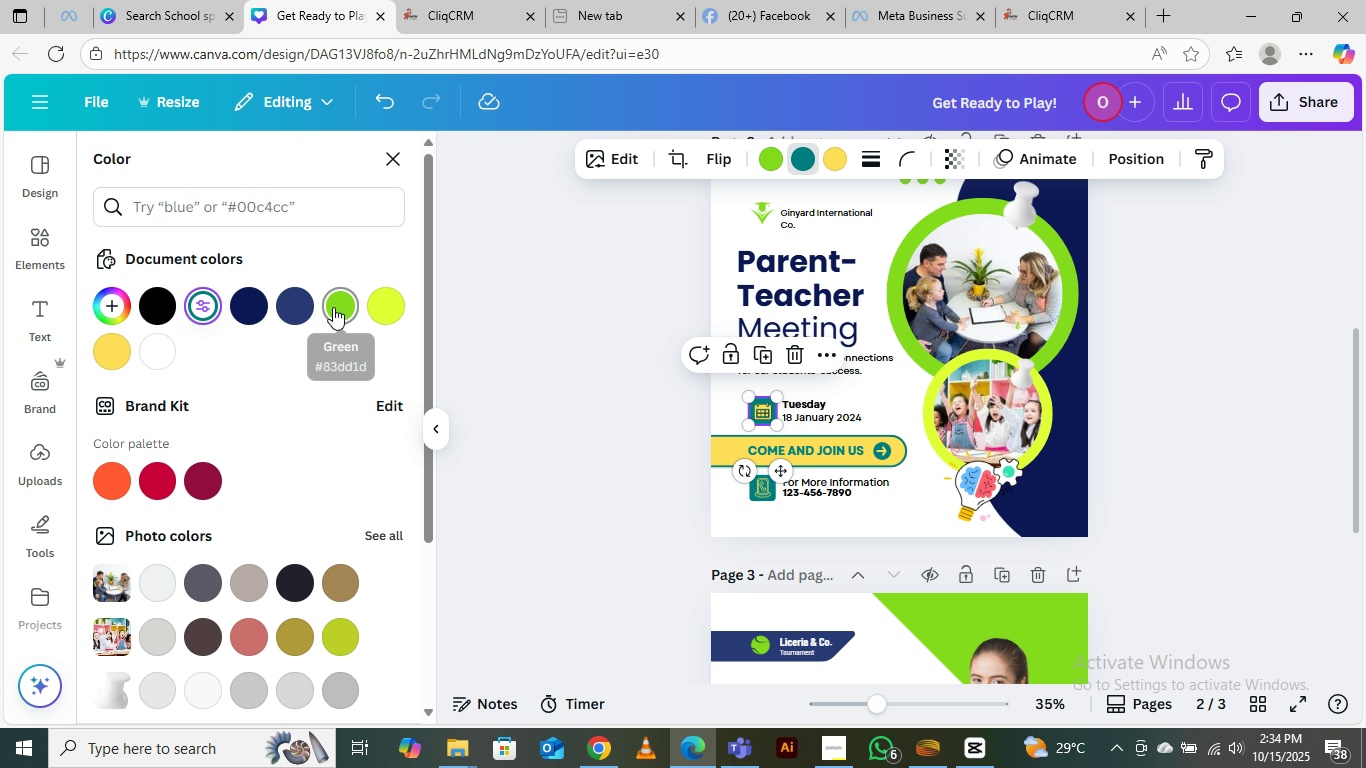 
left_click([333, 307])
 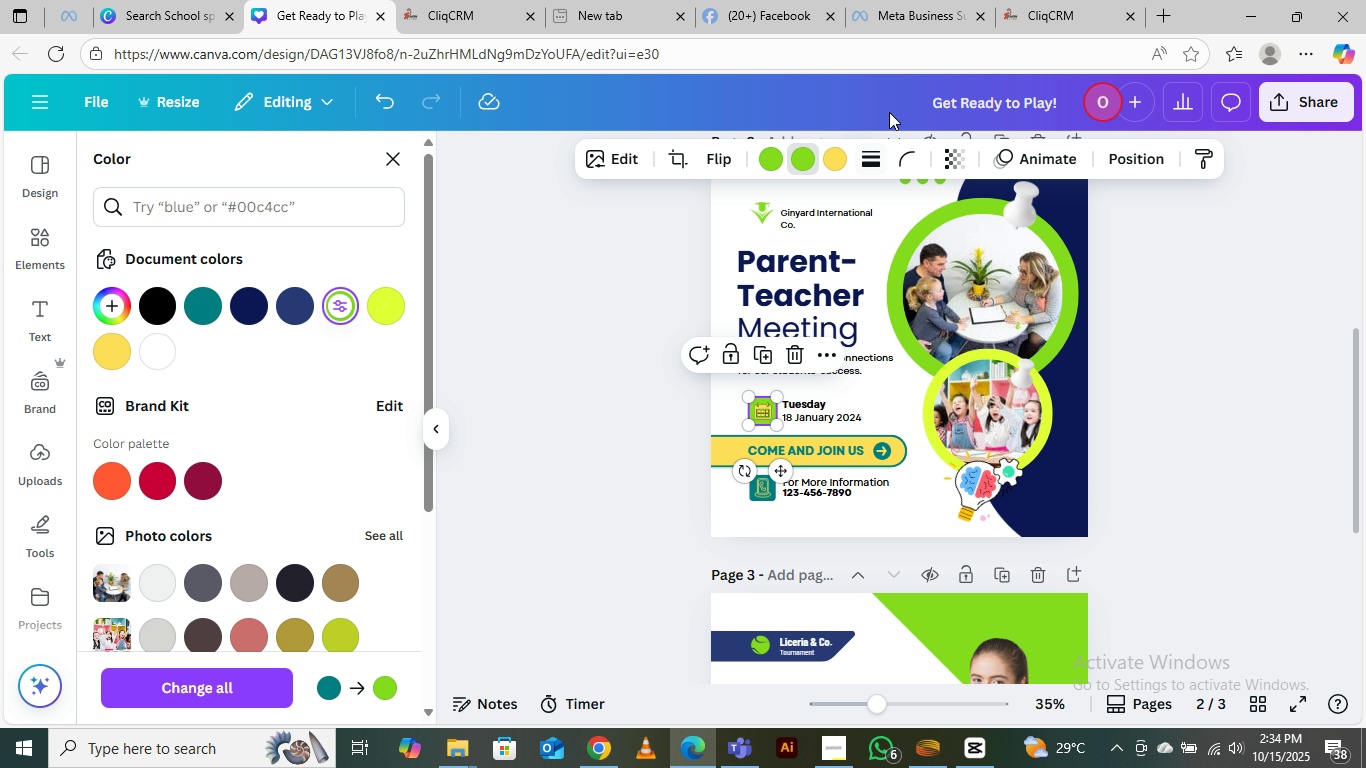 
left_click([842, 159])
 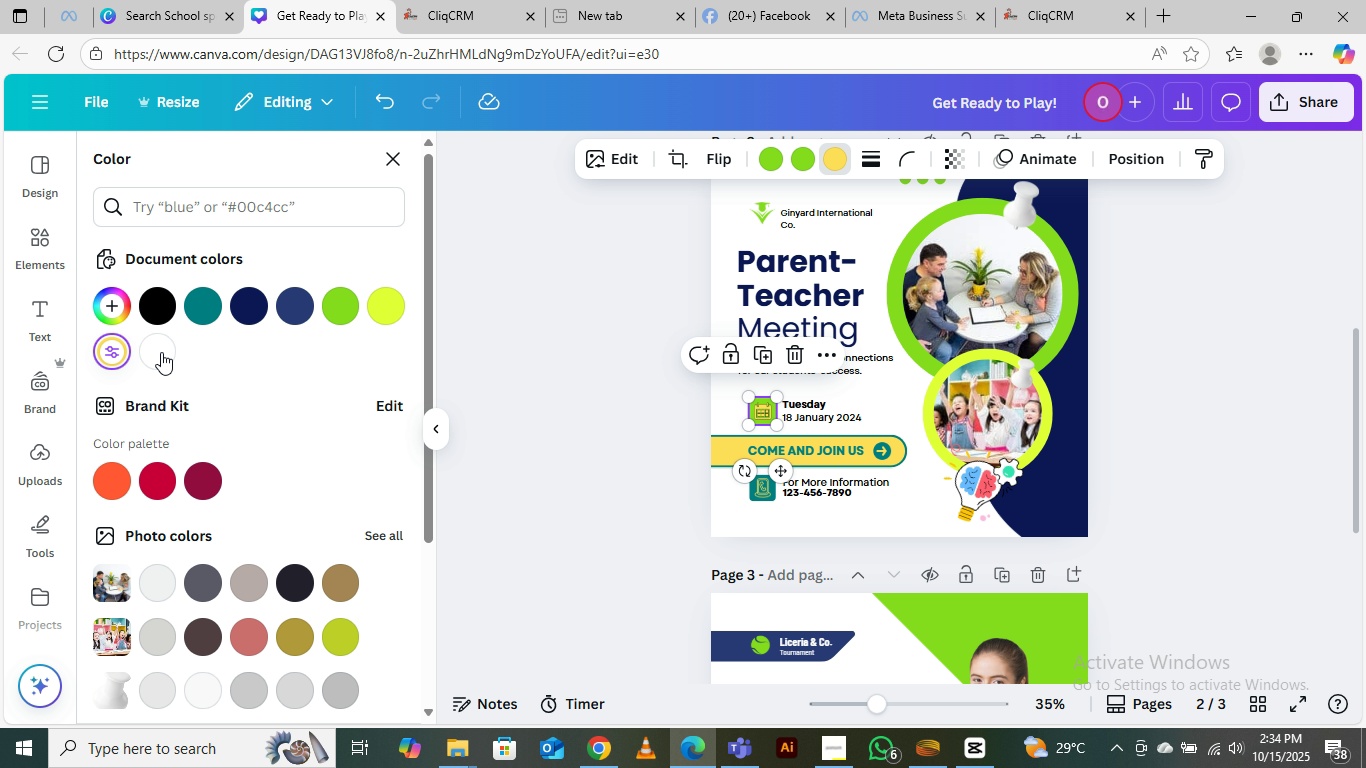 
left_click([154, 352])
 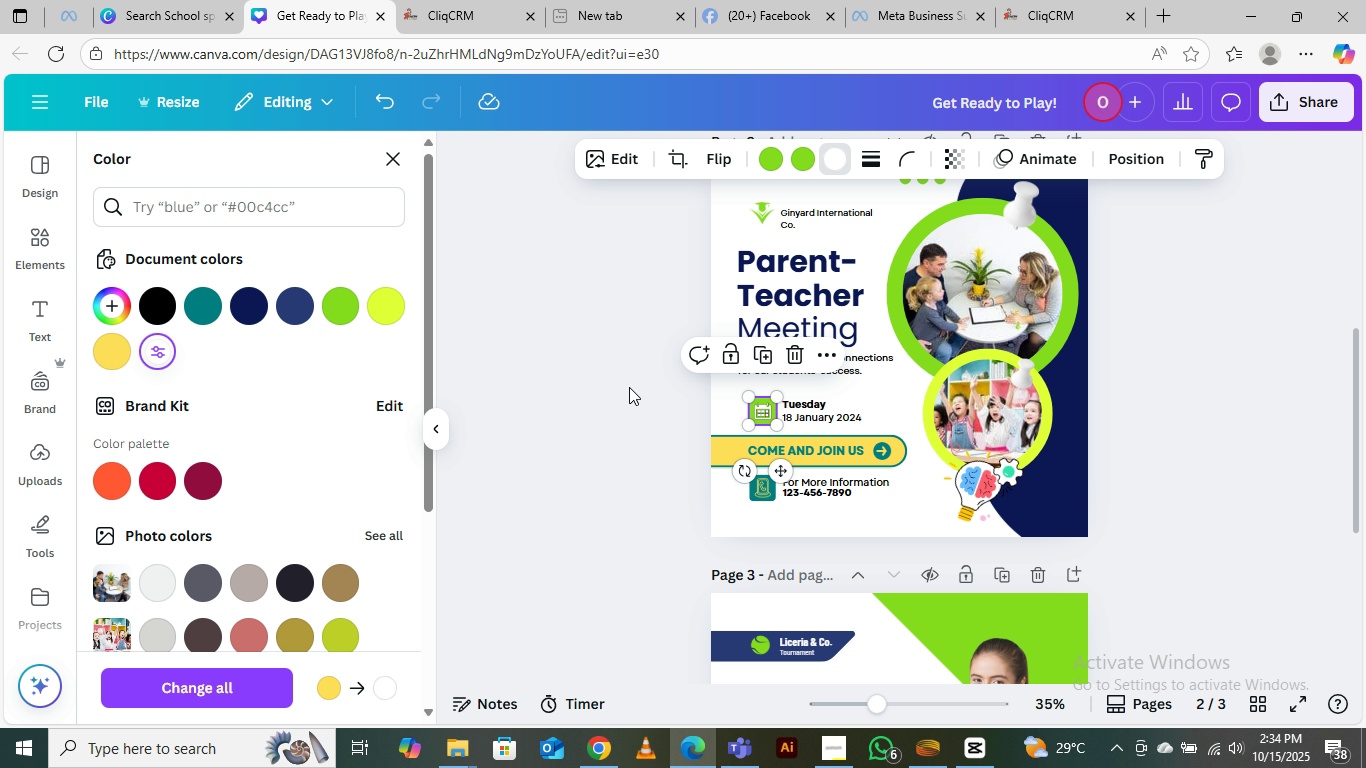 
left_click([623, 380])
 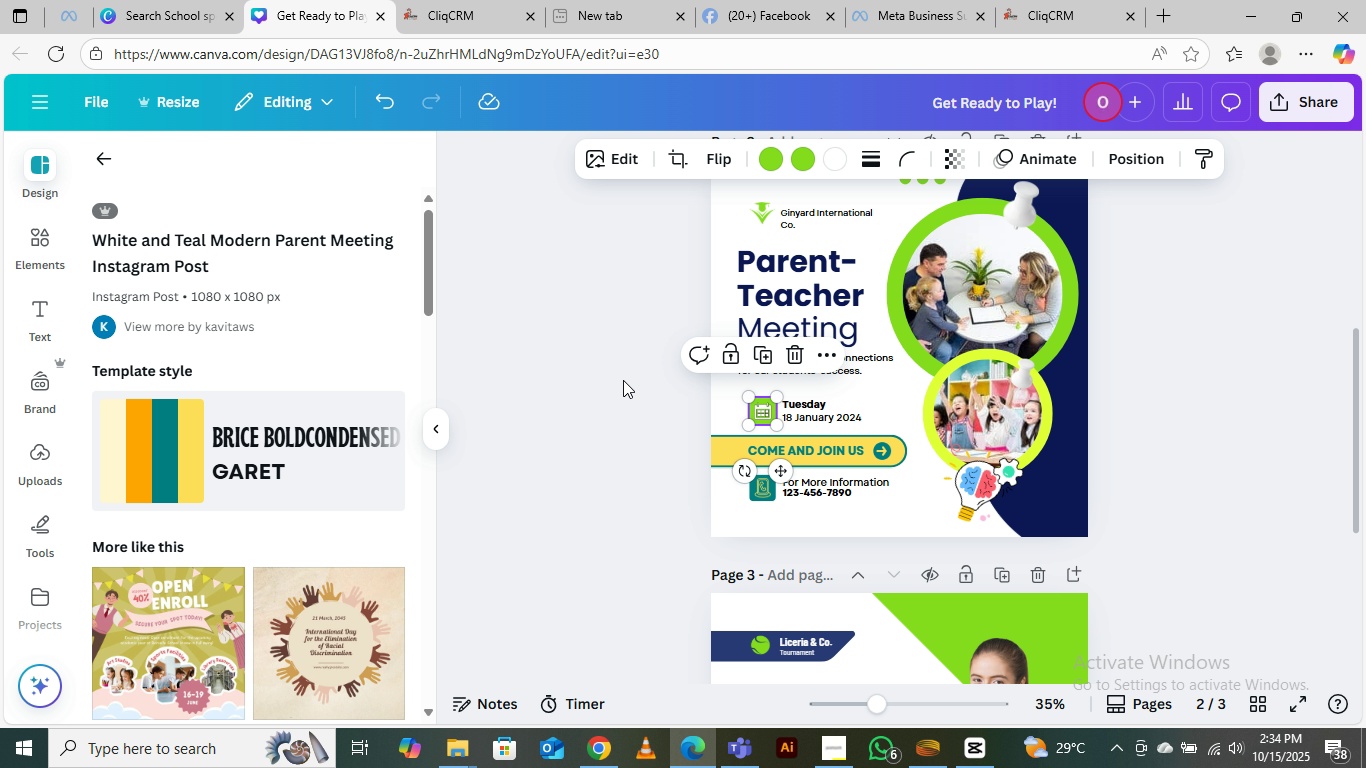 
left_click([623, 380])
 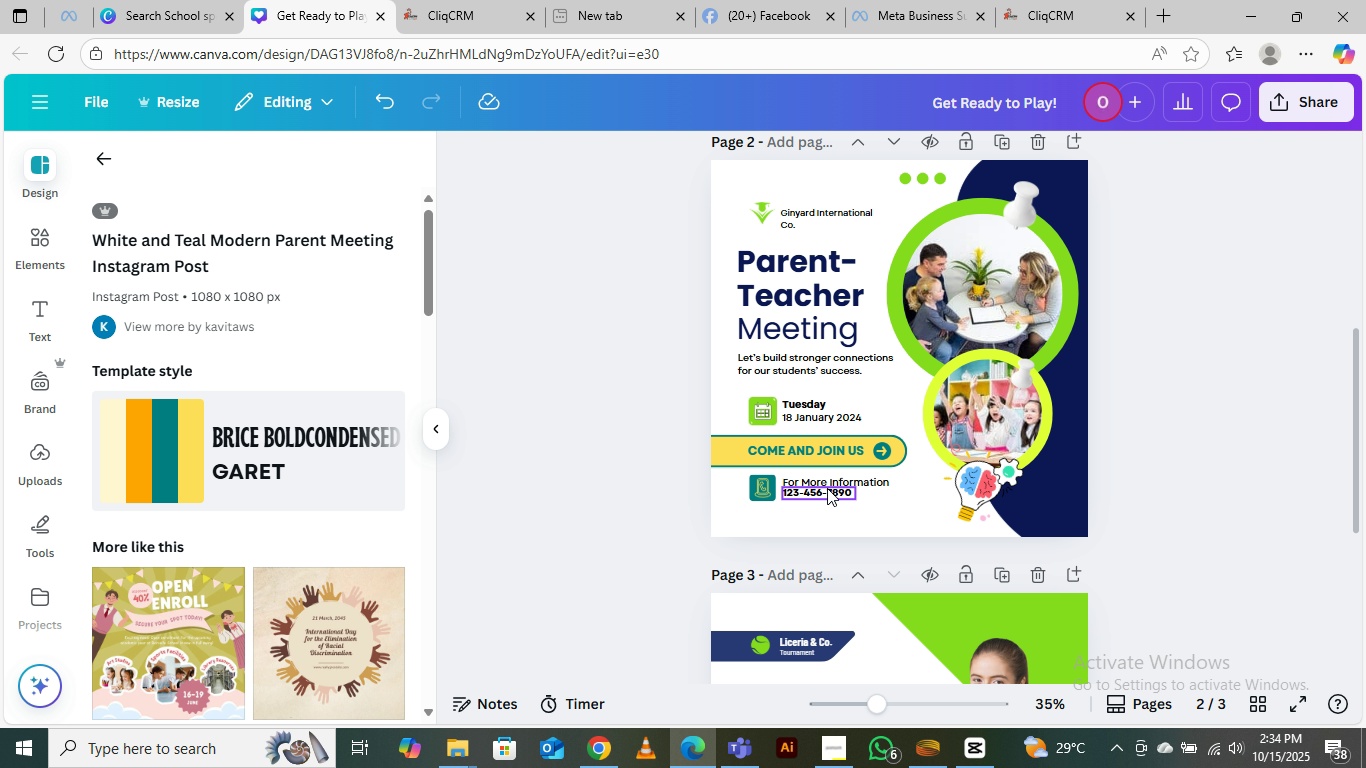 
left_click([833, 476])
 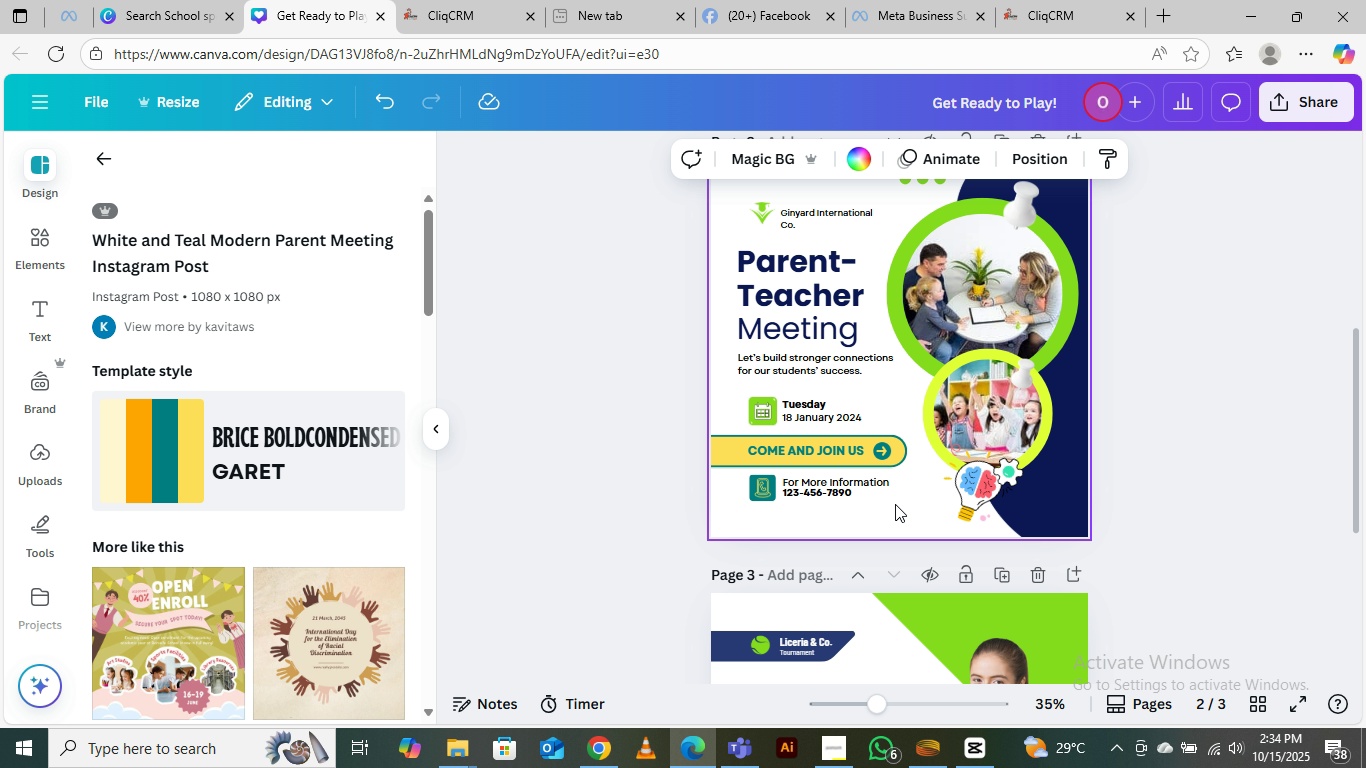 
wait(5.87)
 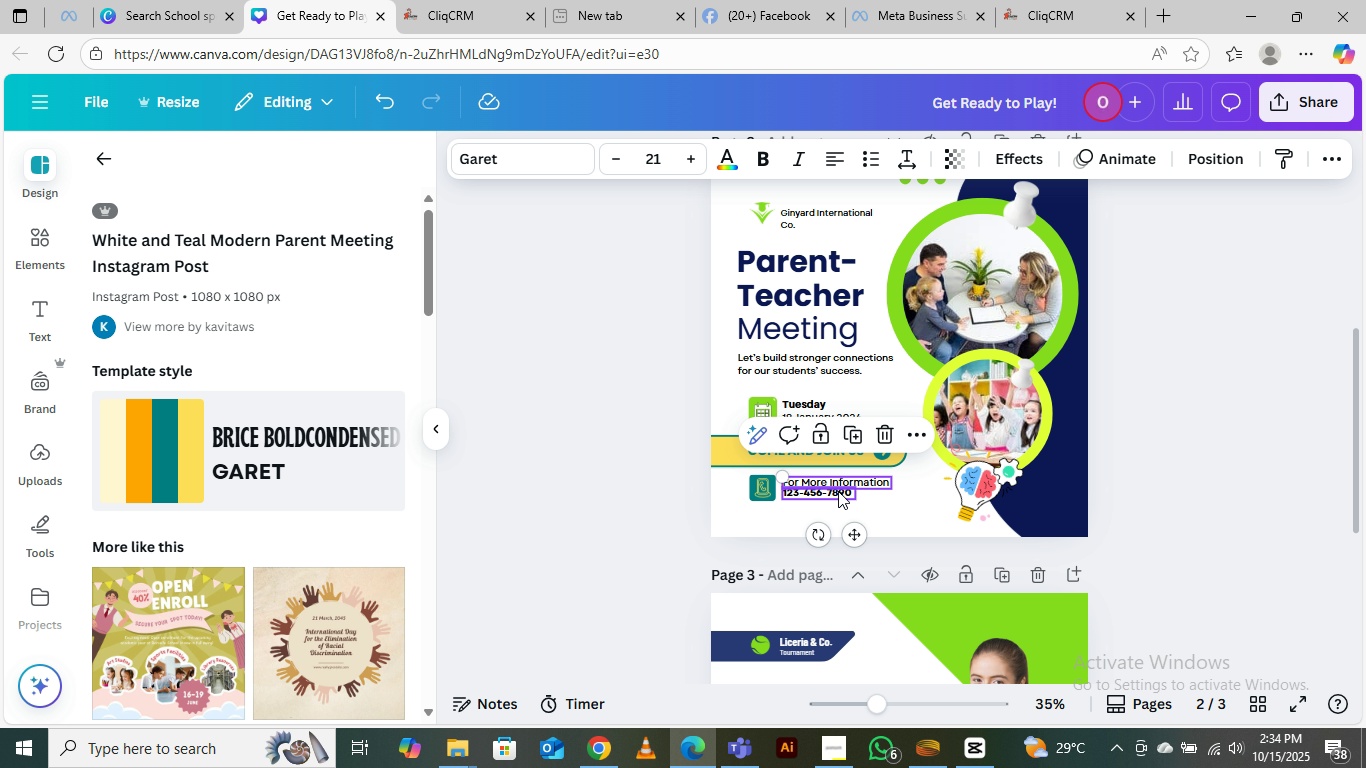 
left_click([787, 453])
 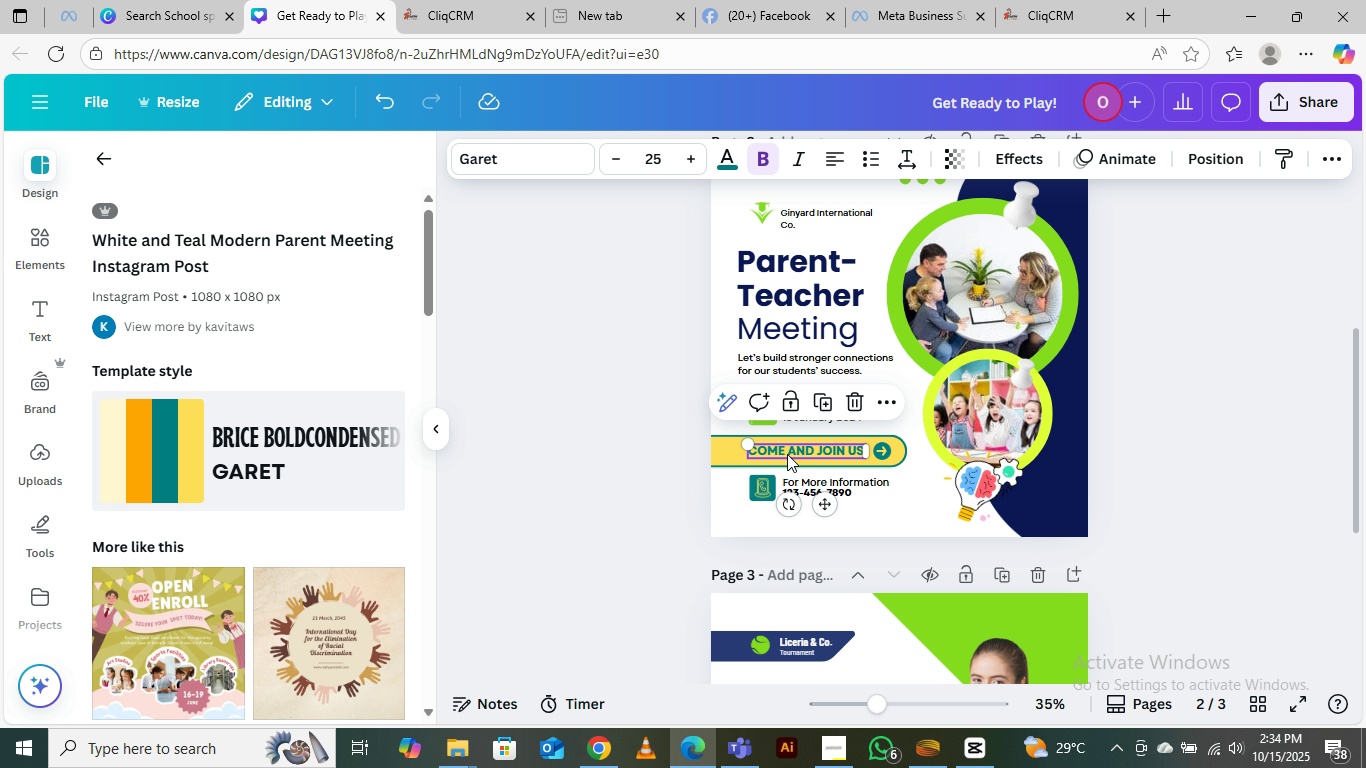 
key(Delete)
 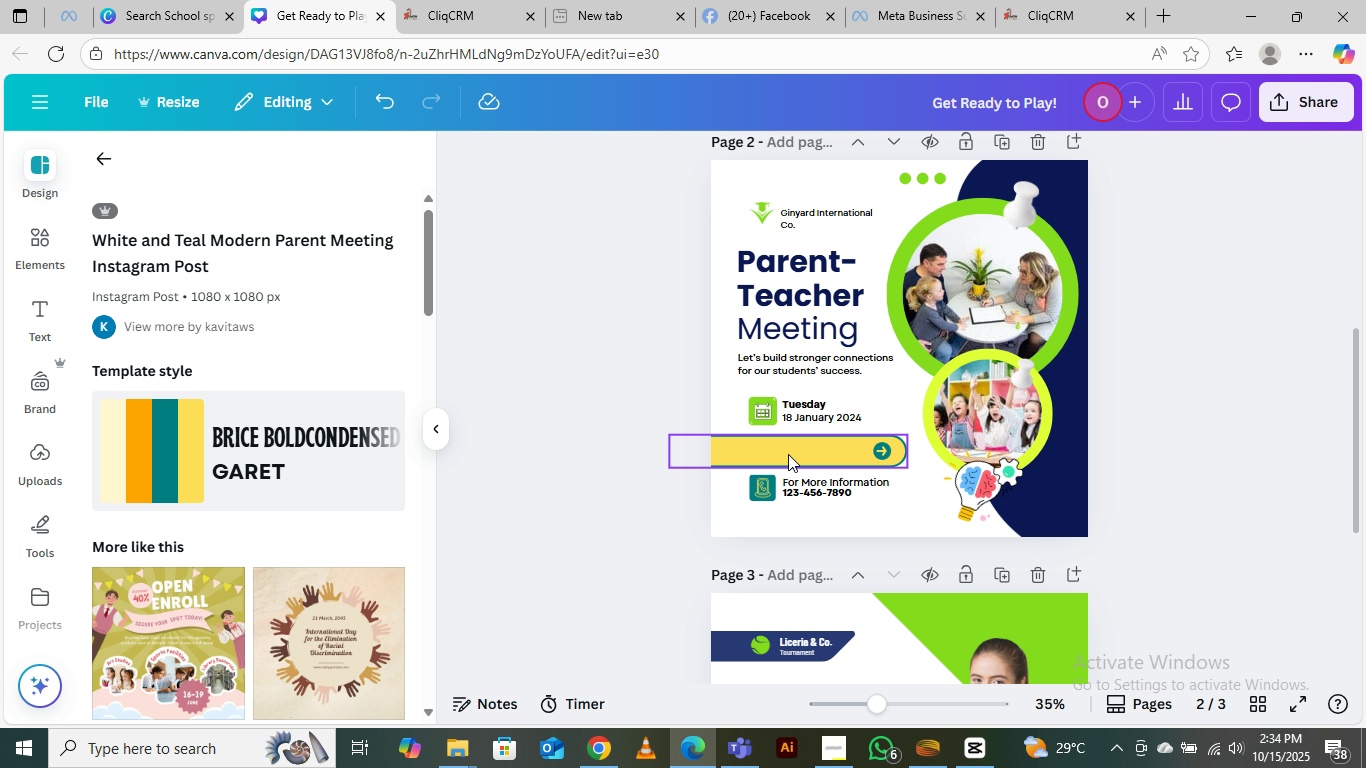 
key(Control+Z)
 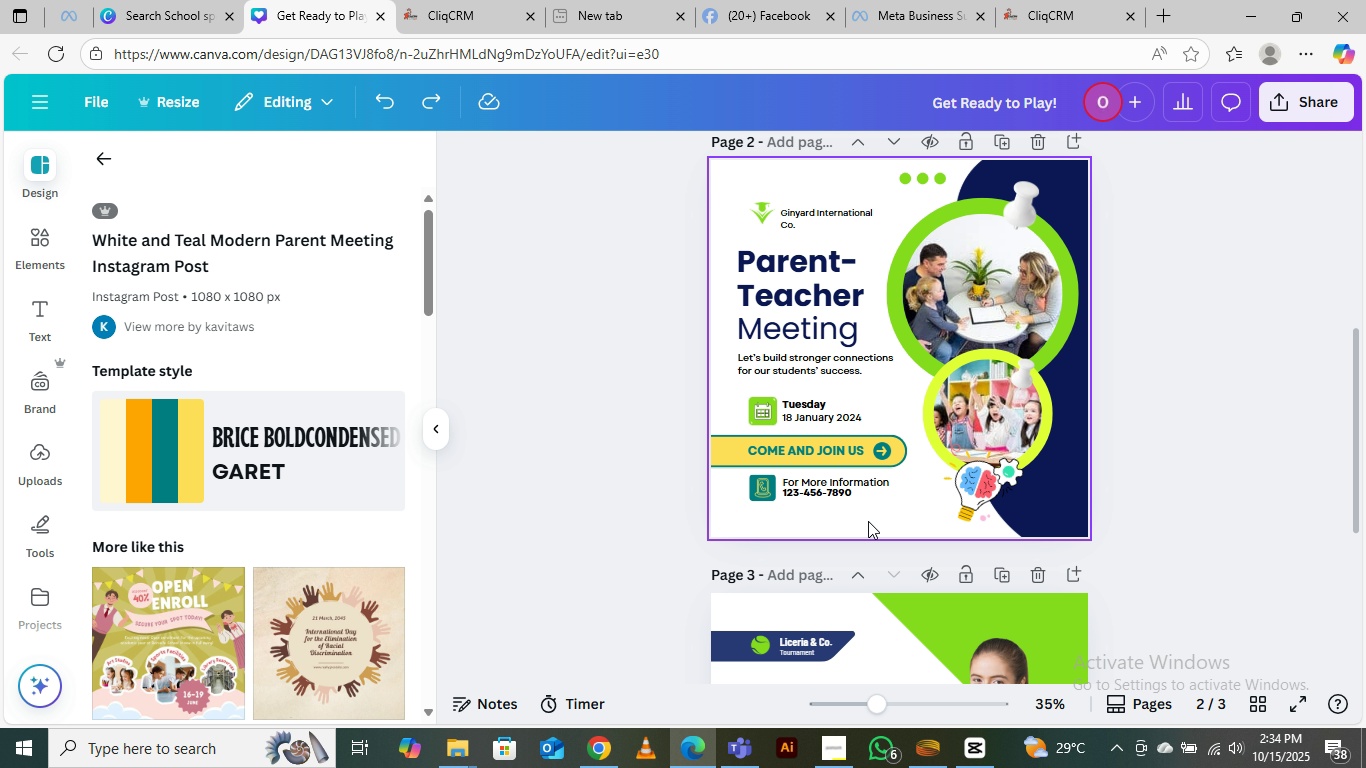 
left_click([876, 515])
 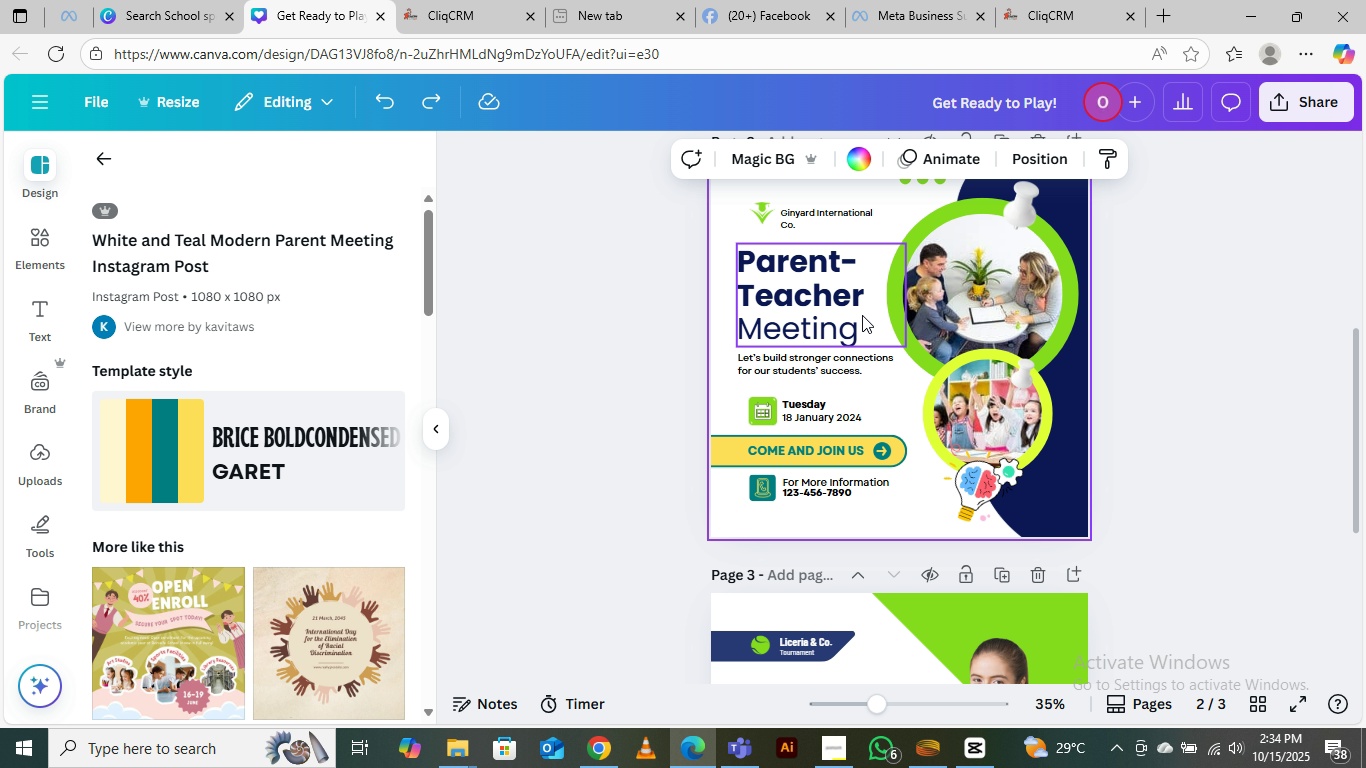 
scroll: coordinate [862, 315], scroll_direction: up, amount: 3.0
 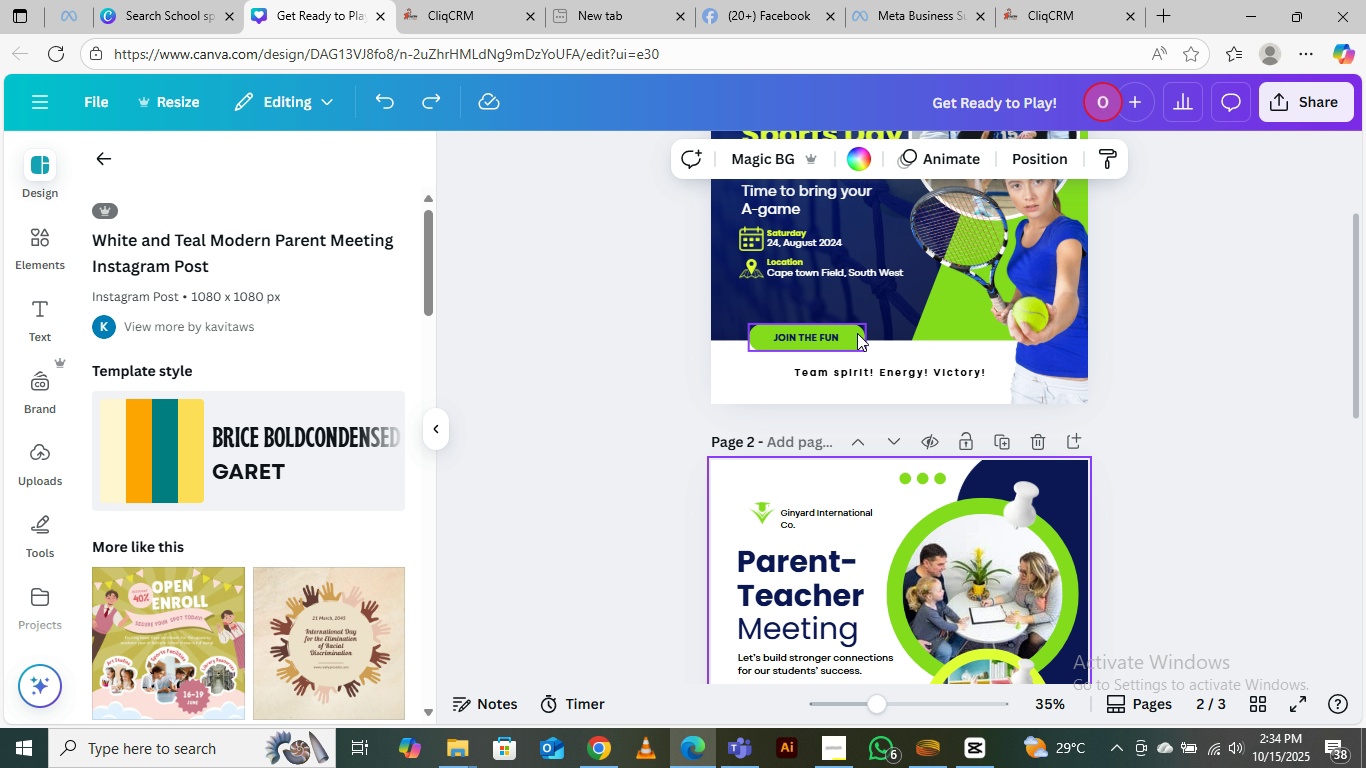 
left_click([857, 333])
 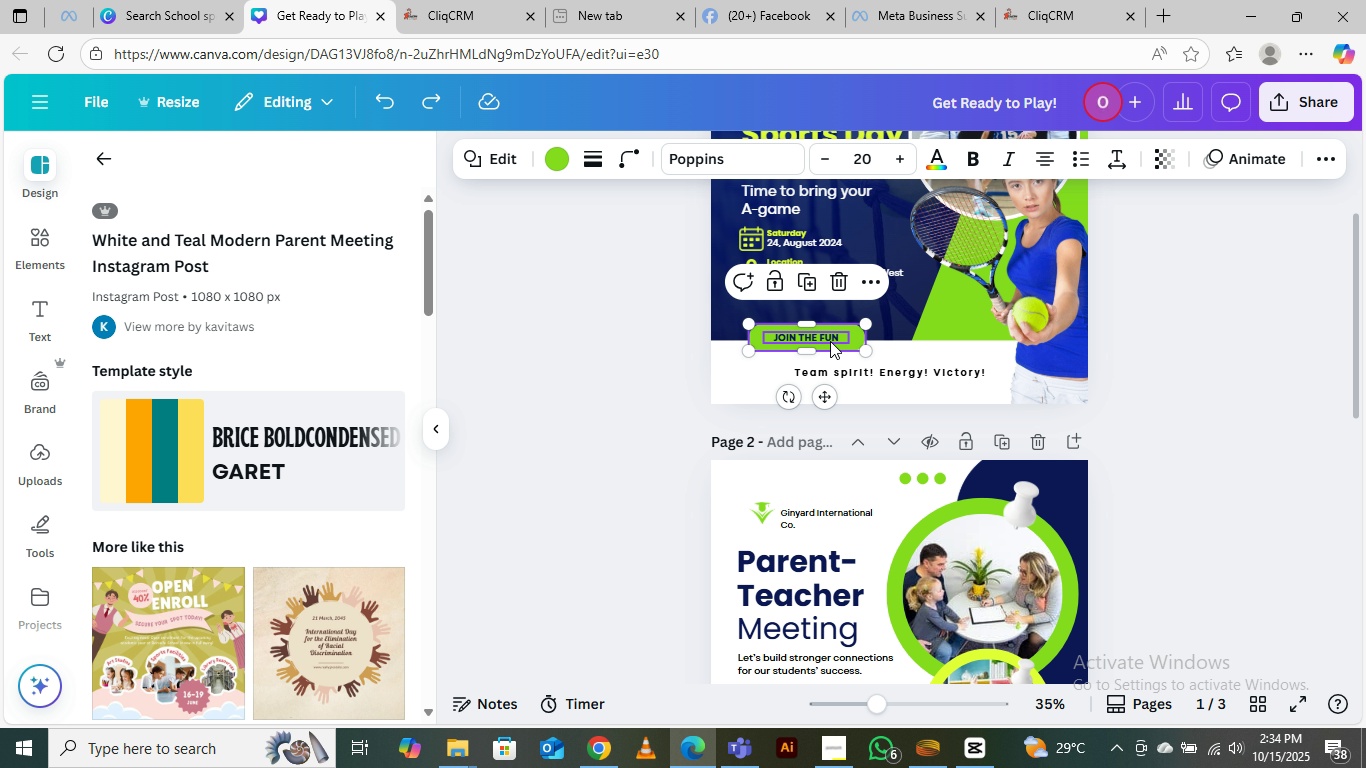 
hold_key(key=ShiftLeft, duration=0.55)
left_click([830, 341])
 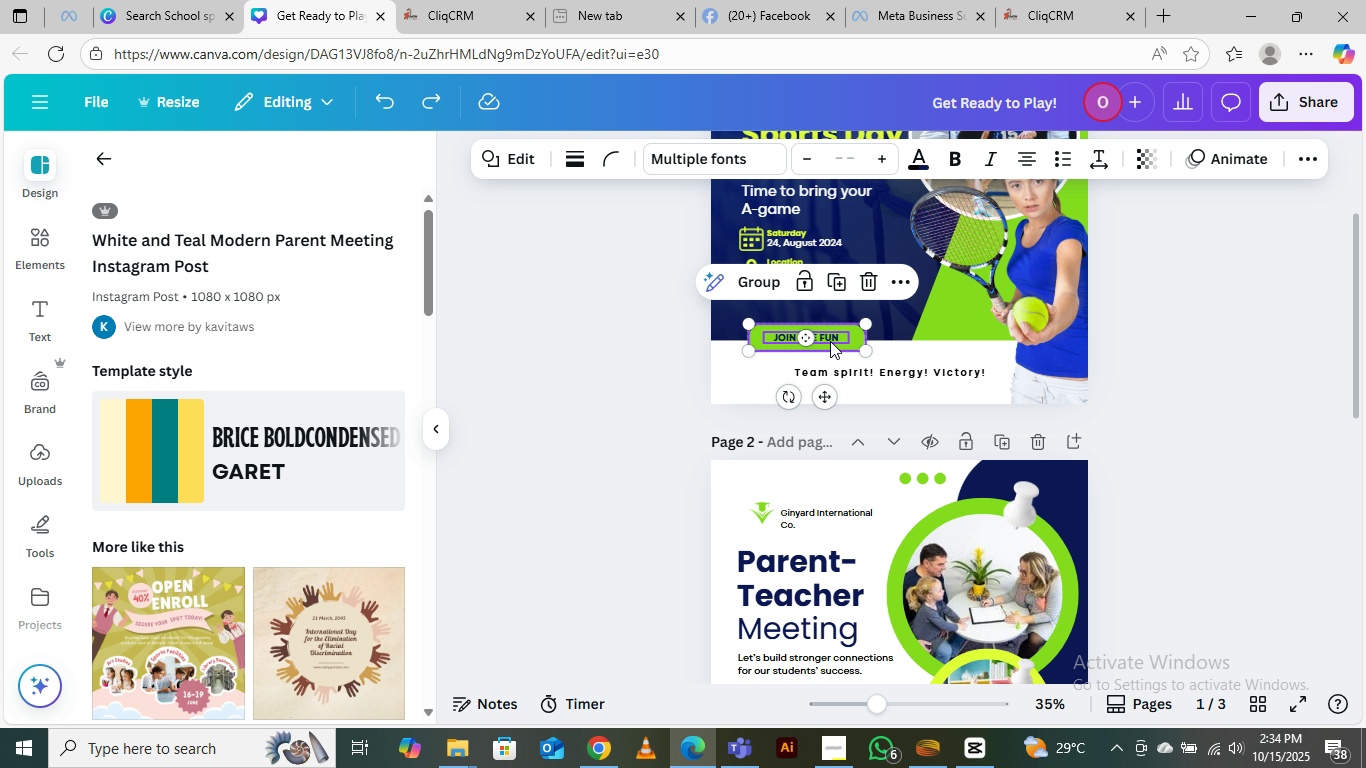 
hold_key(key=AltLeft, duration=1.53)
left_click_drag(start_coordinate=[830, 341], to_coordinate=[836, 654])
 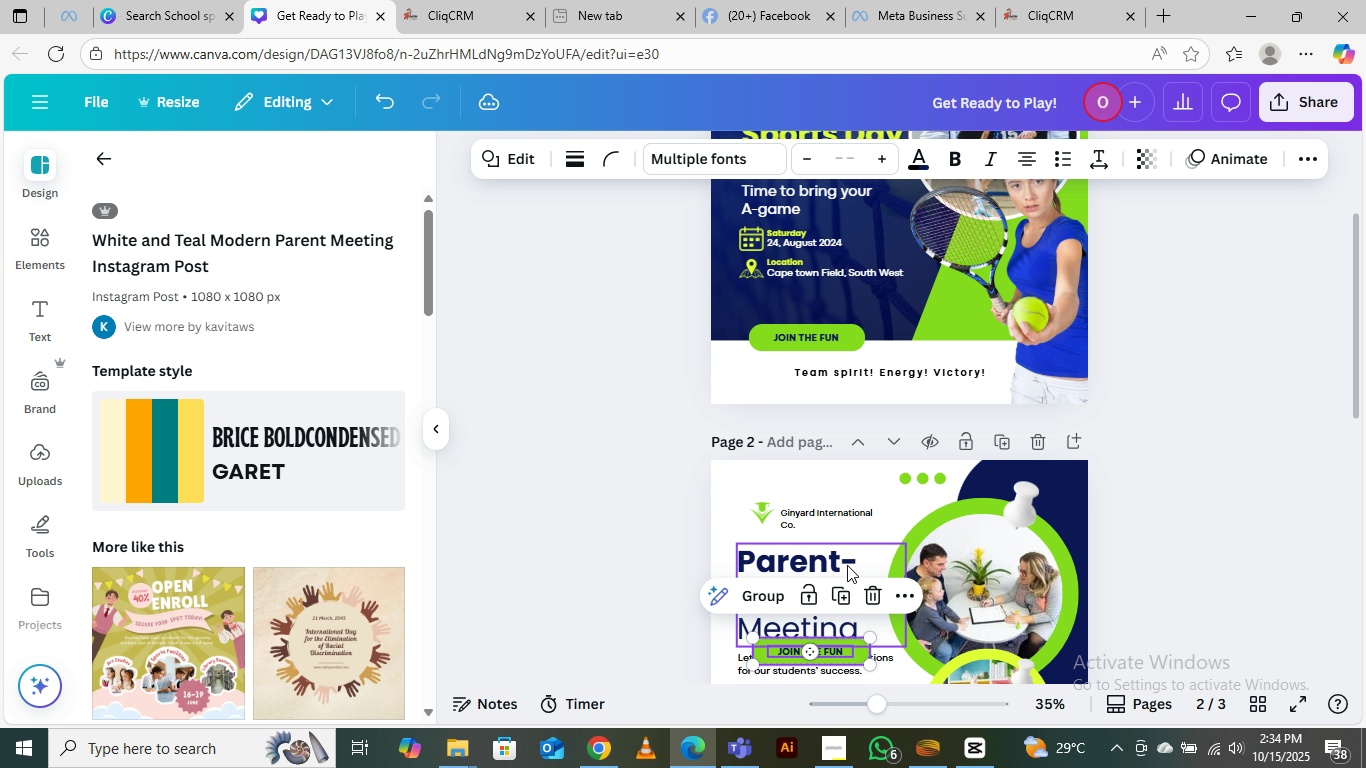 
hold_key(key=AltLeft, duration=1.48)
 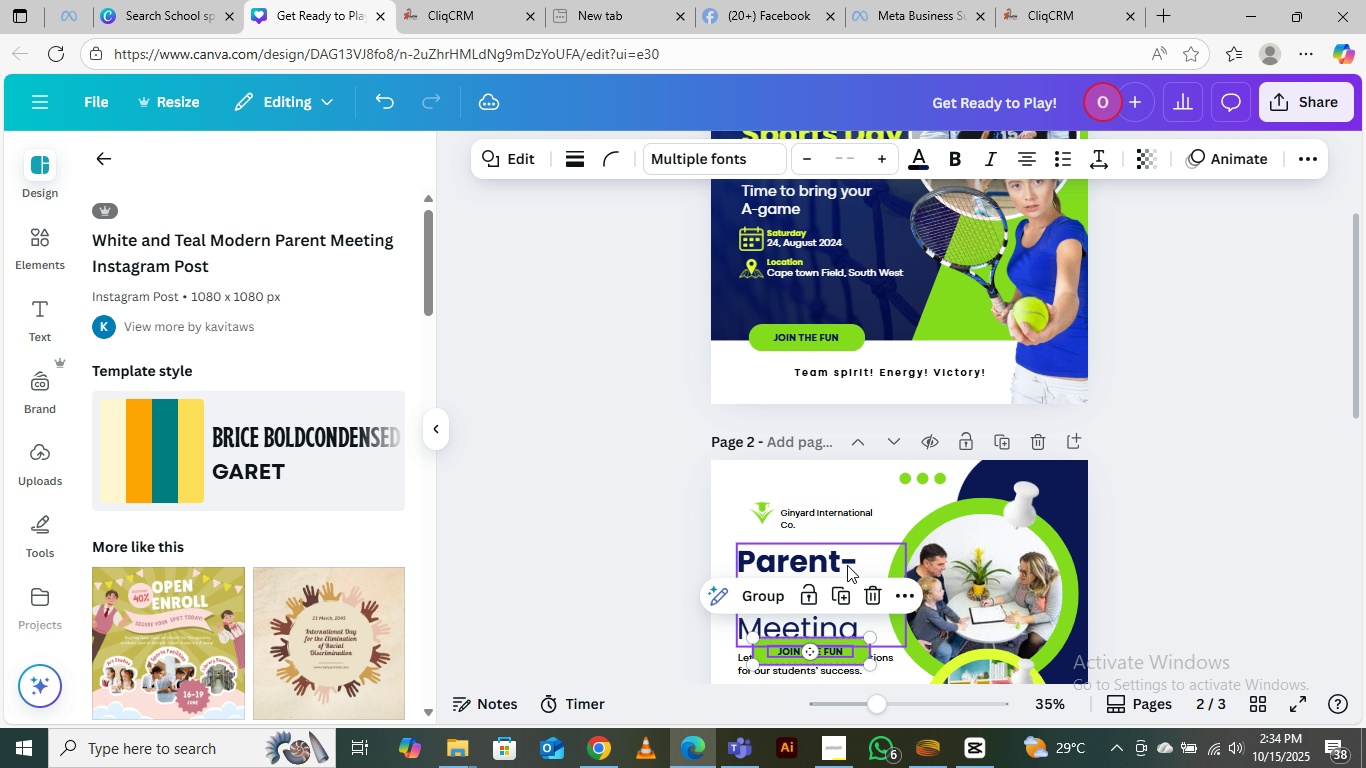 
scroll: coordinate [862, 551], scroll_direction: down, amount: 3.0
 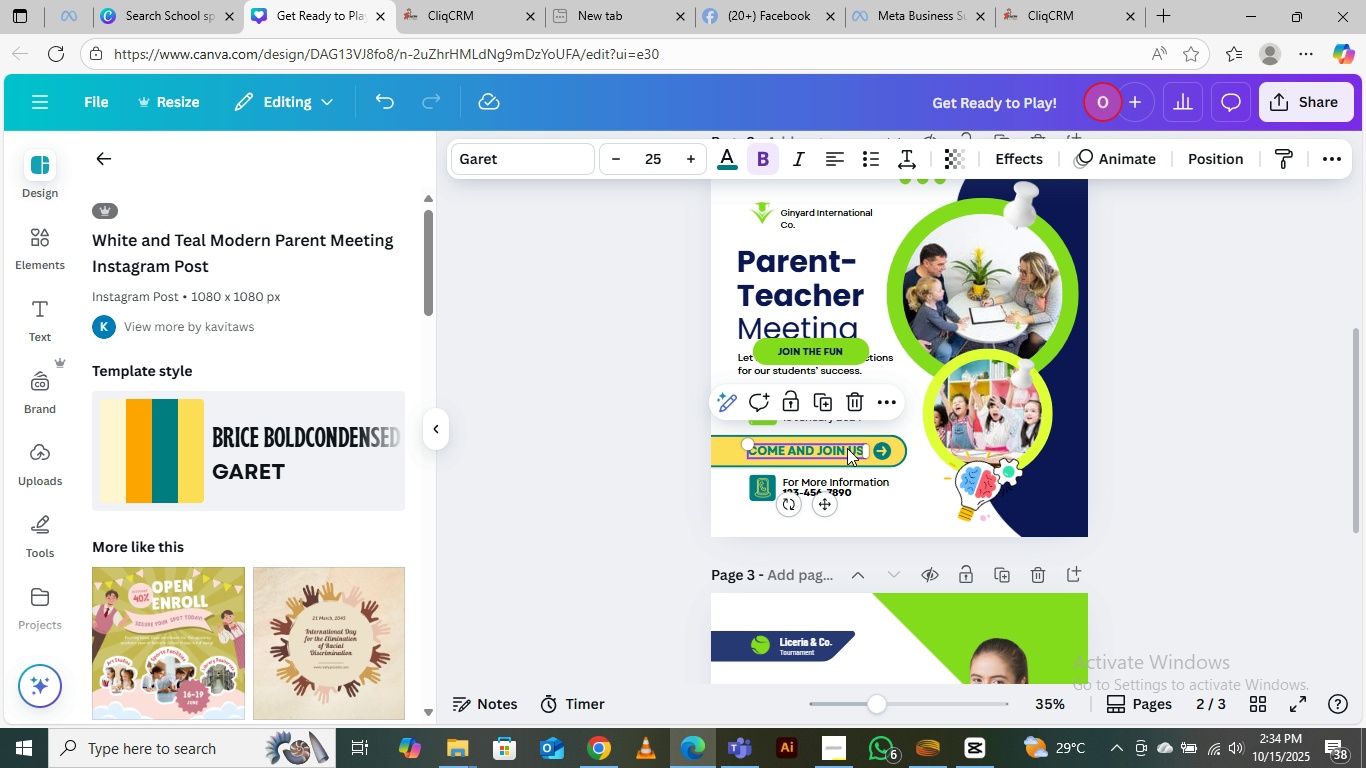 
key(Delete)
 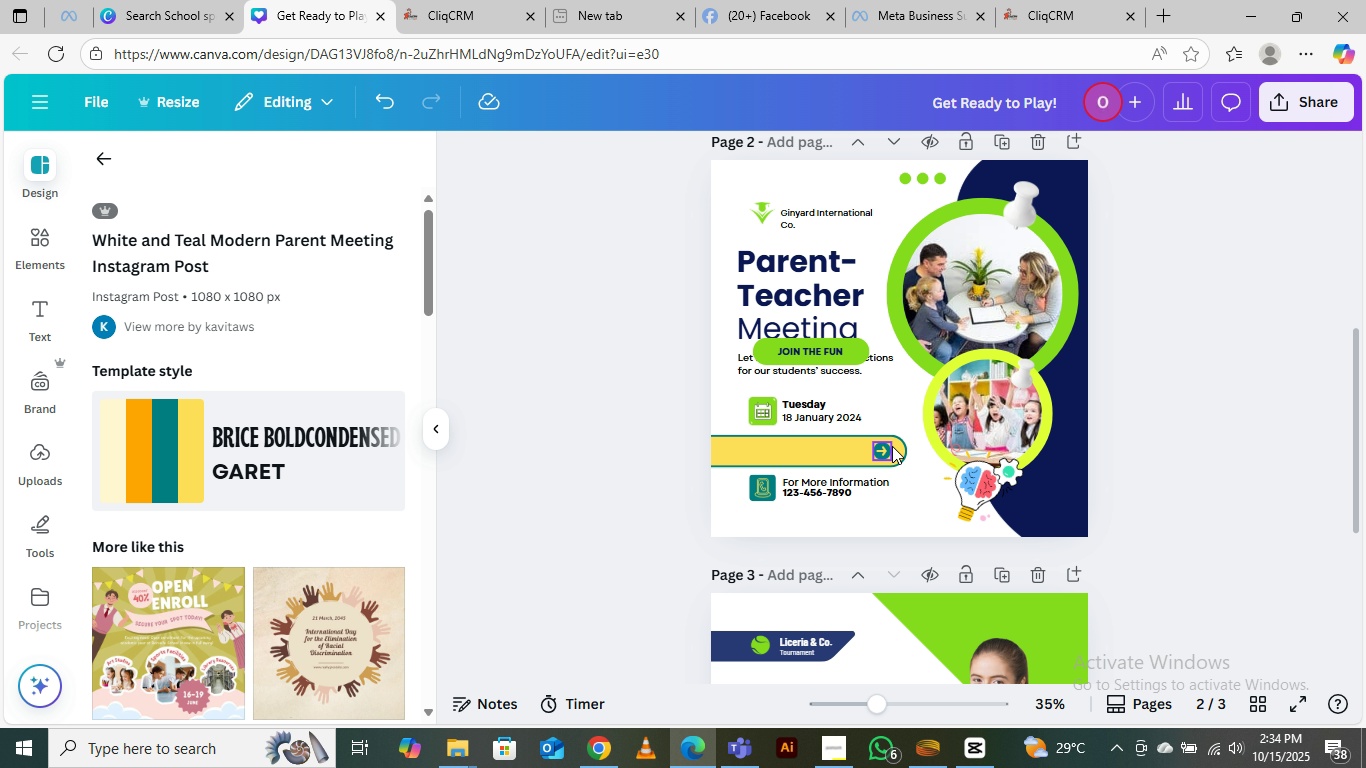 
left_click([892, 446])
 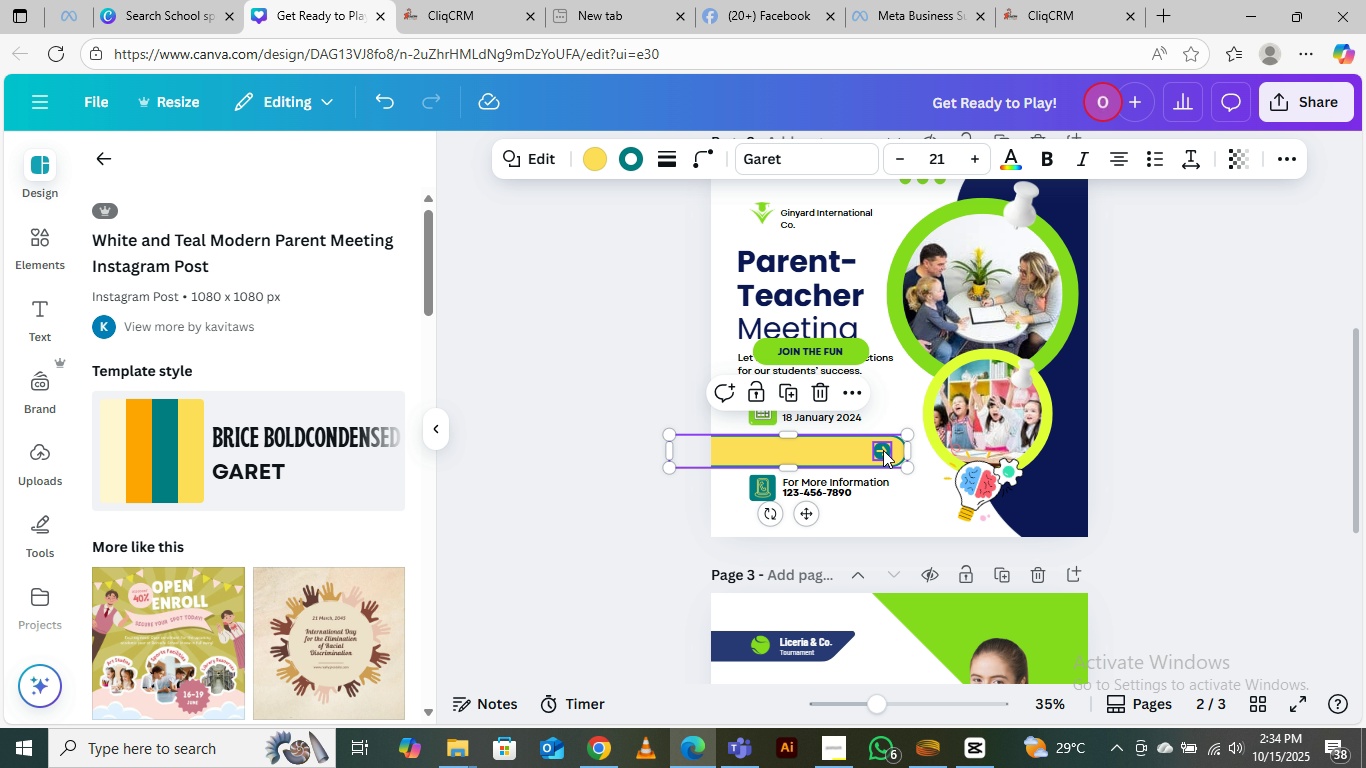 
left_click([883, 450])
 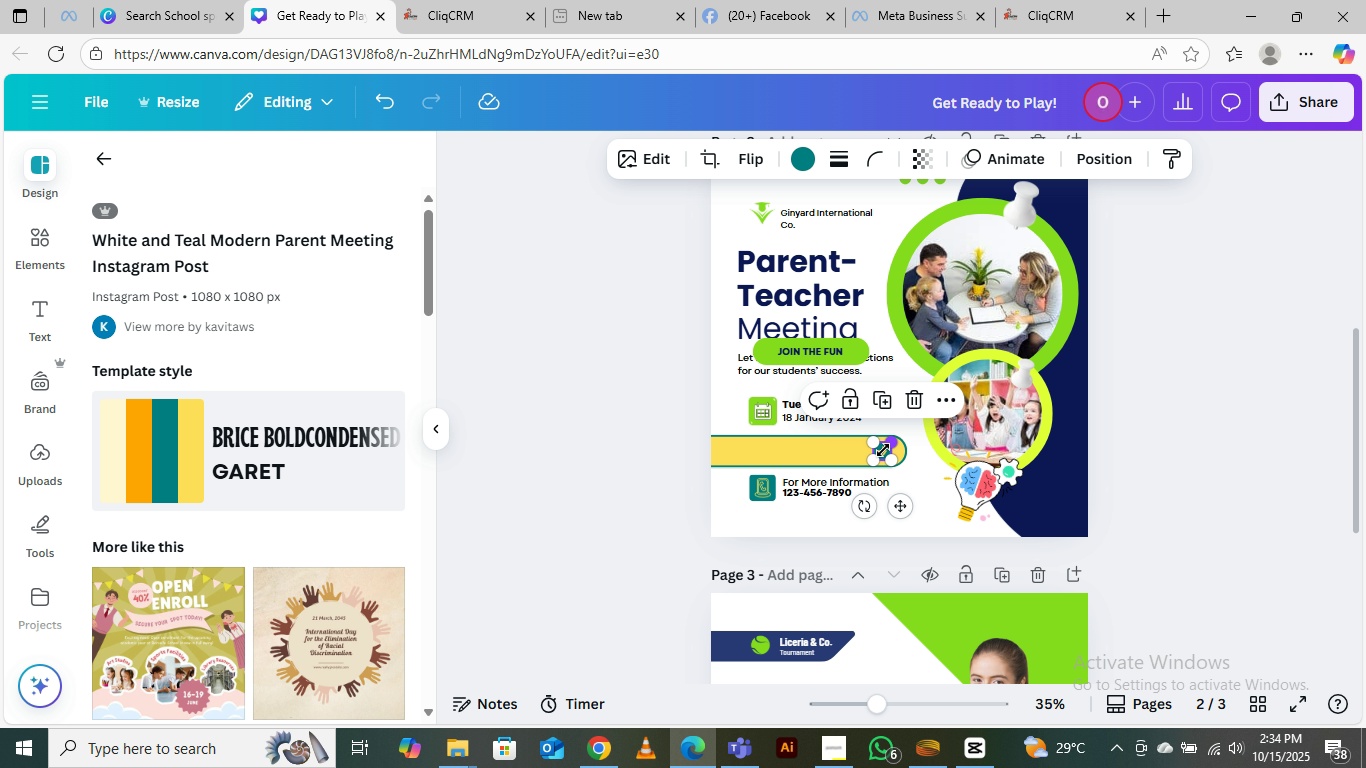 
key(Delete)
 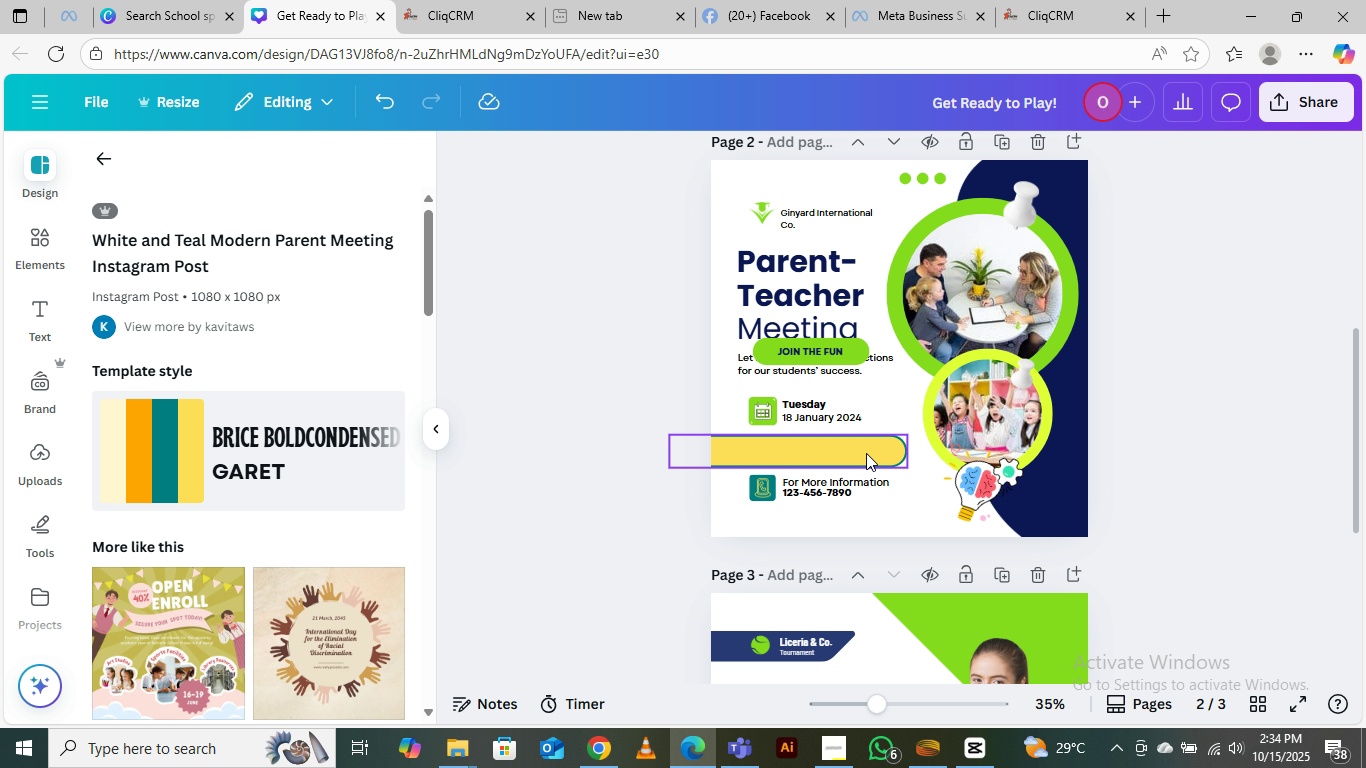 
left_click([866, 453])
 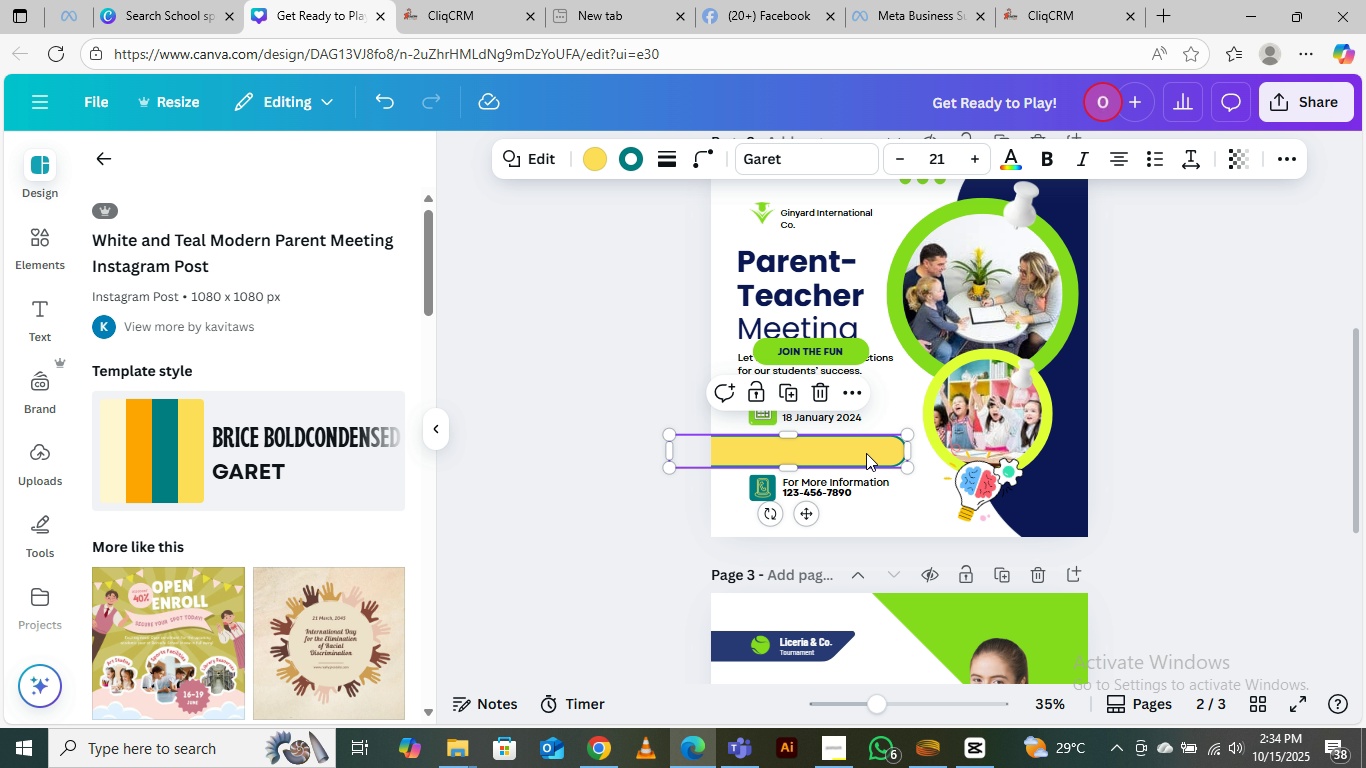 
key(Delete)
 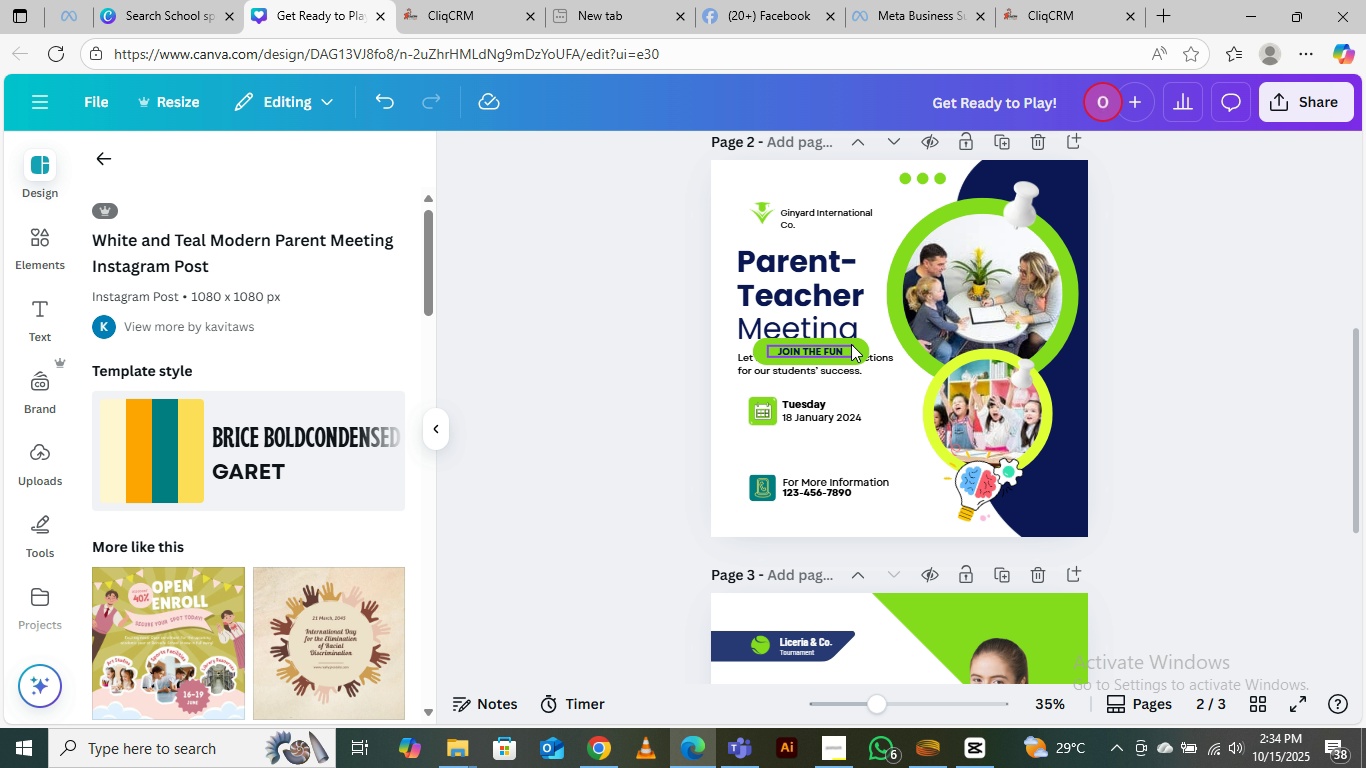 
left_click([850, 343])
 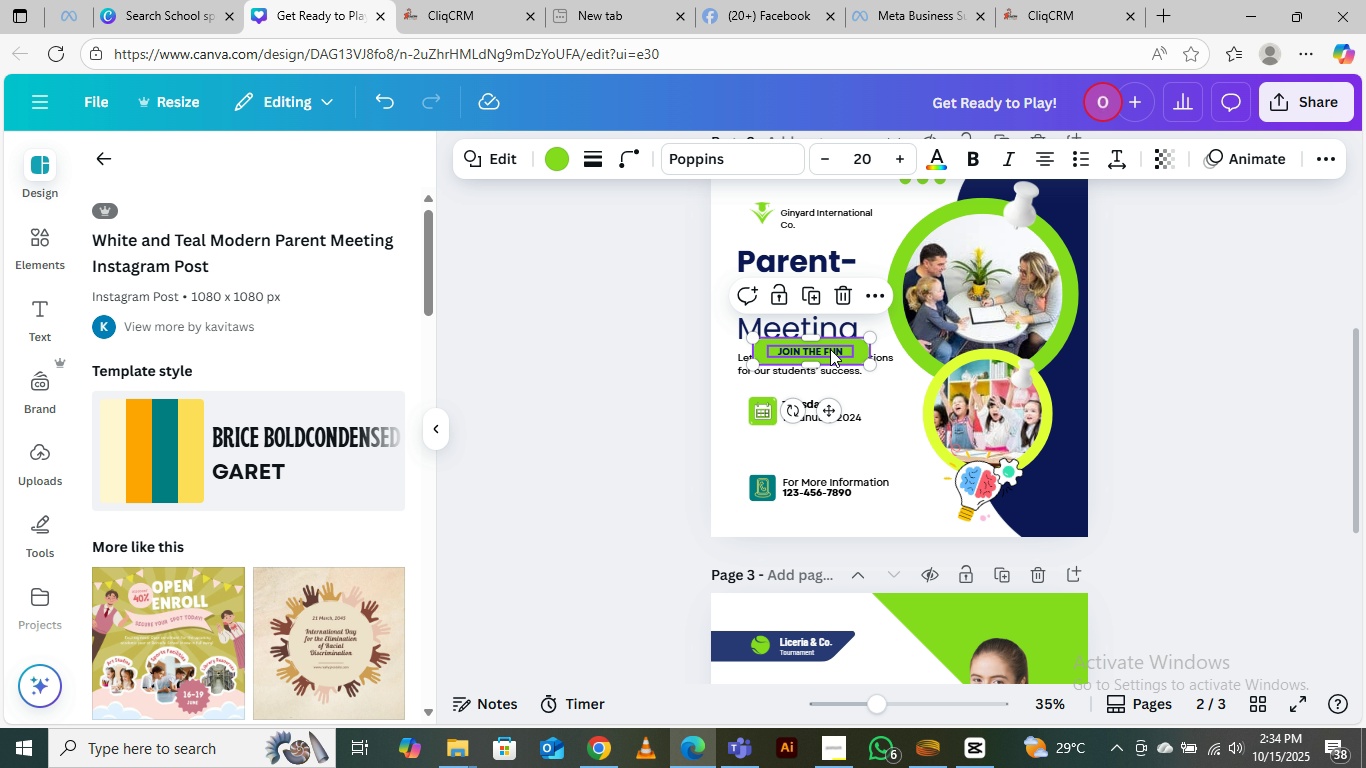 
hold_key(key=ShiftLeft, duration=0.44)
left_click([830, 349])
 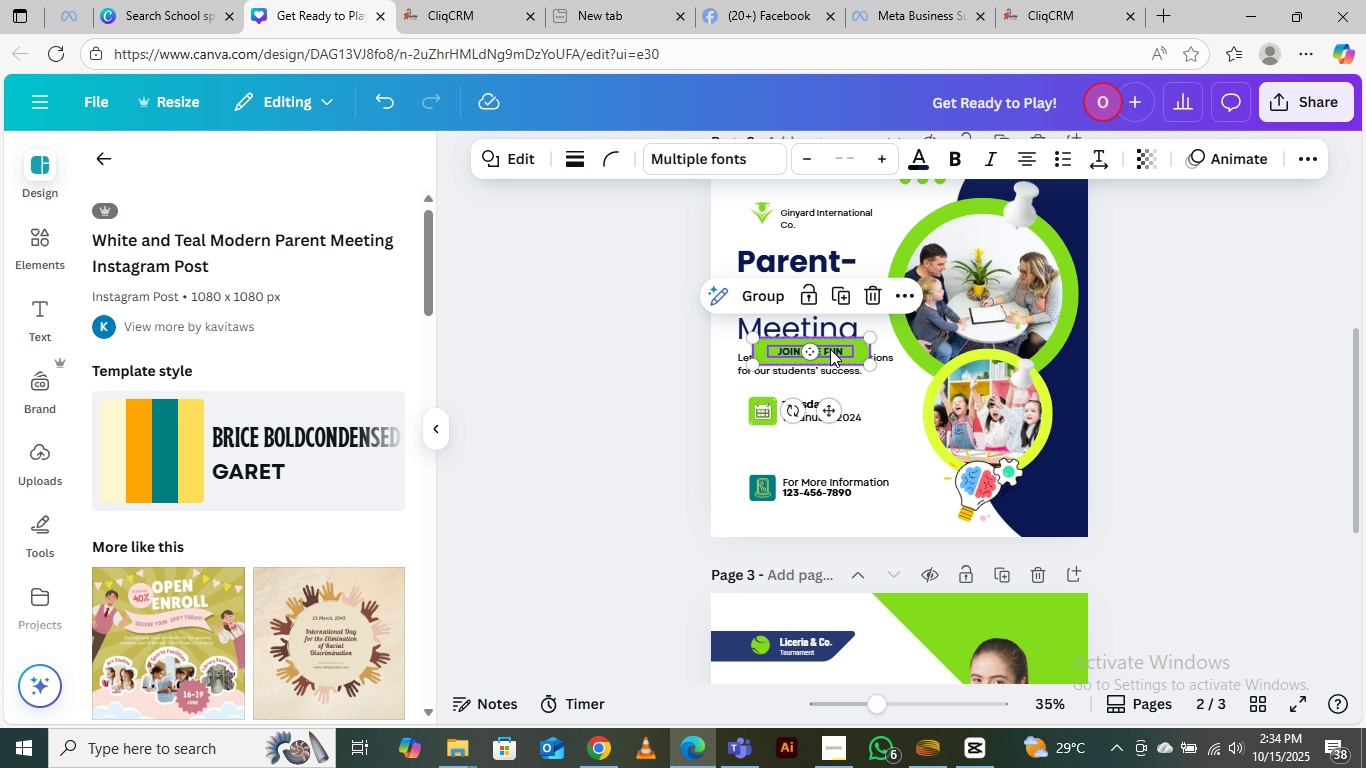 
left_click_drag(start_coordinate=[830, 349], to_coordinate=[821, 454])
 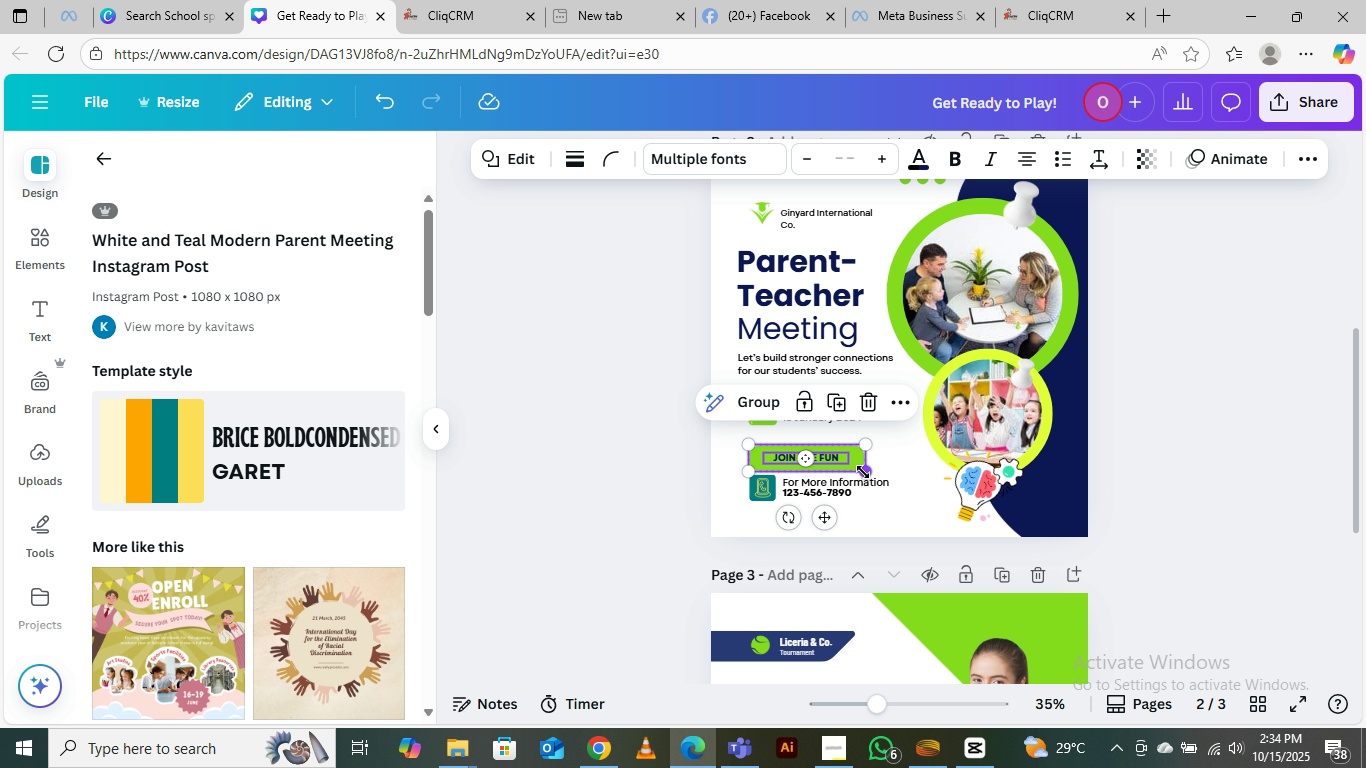 
left_click_drag(start_coordinate=[863, 471], to_coordinate=[886, 480])
 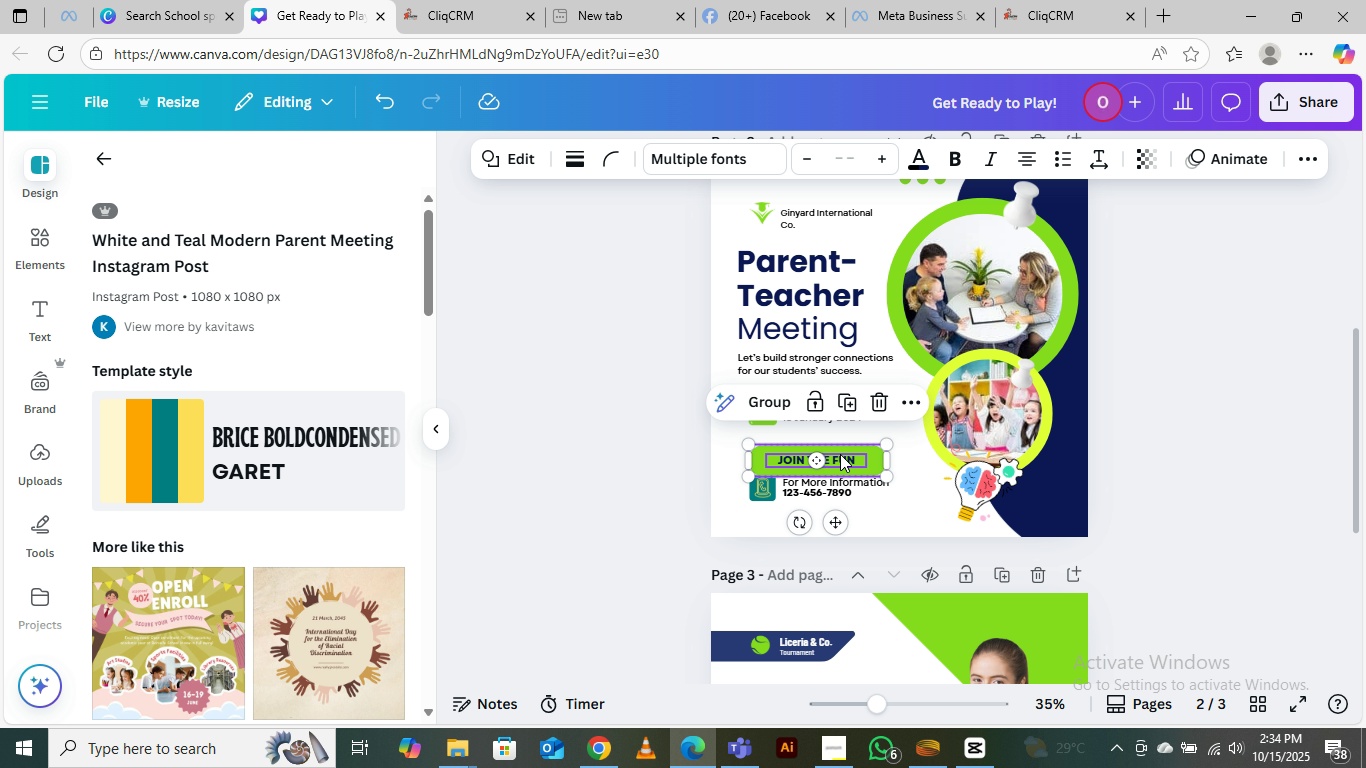 
left_click_drag(start_coordinate=[841, 455], to_coordinate=[882, 443])
 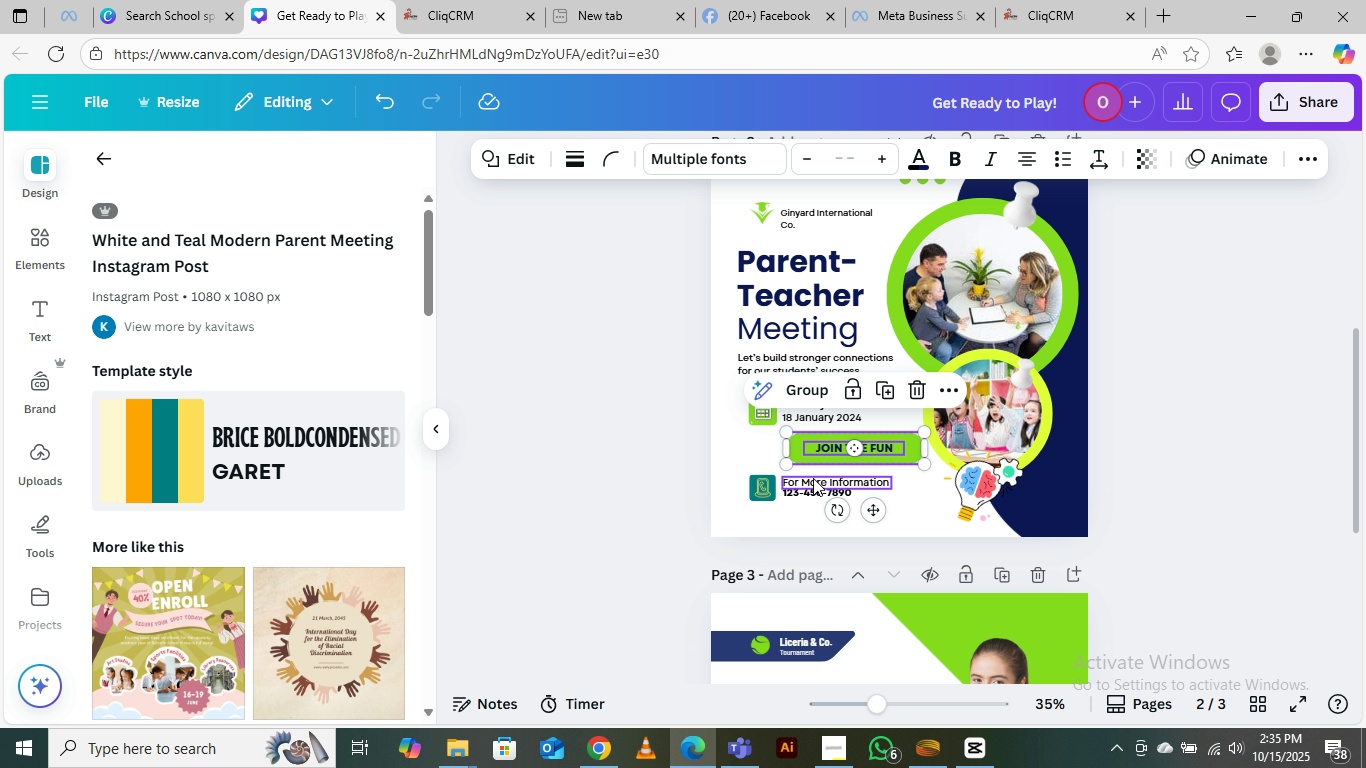 
left_click([813, 478])
 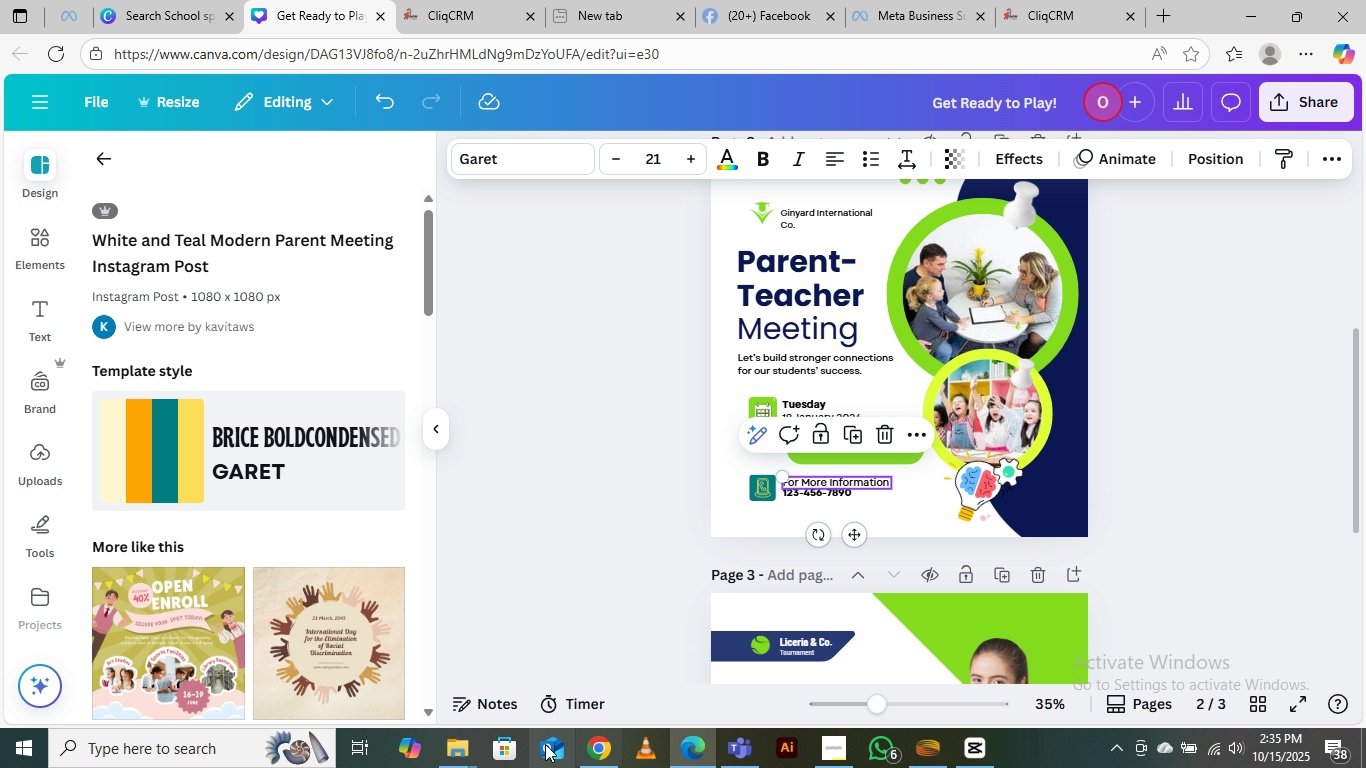 
mouse_move([584, 726])
 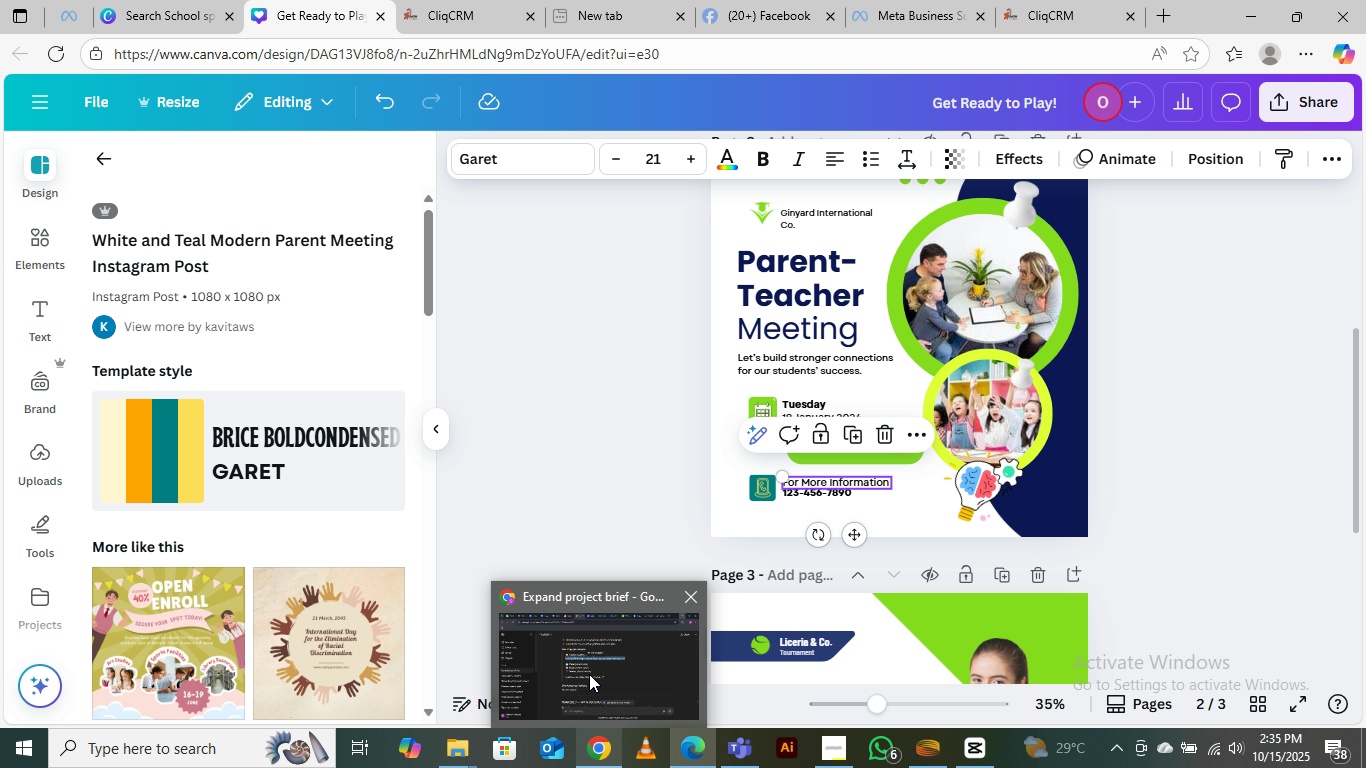 
mouse_move([599, 659])
 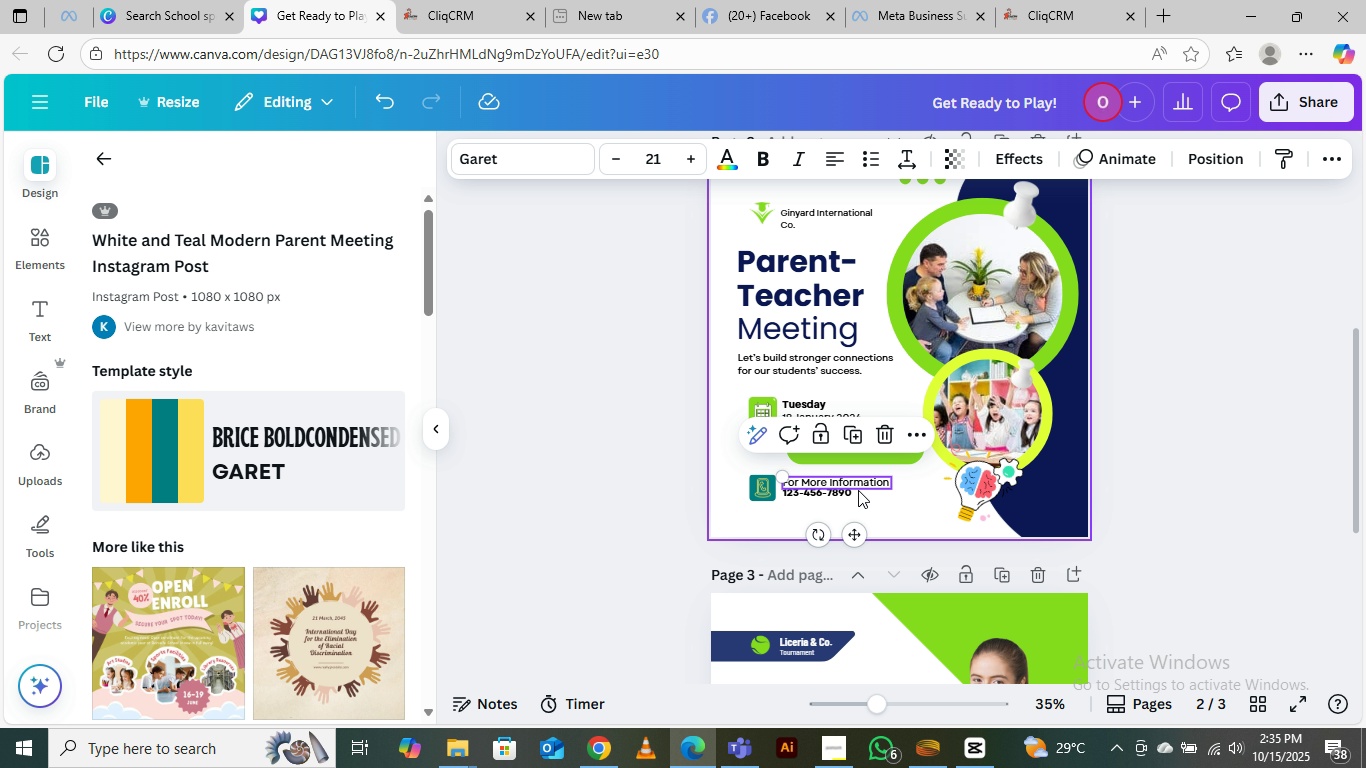 
left_click([865, 481])
 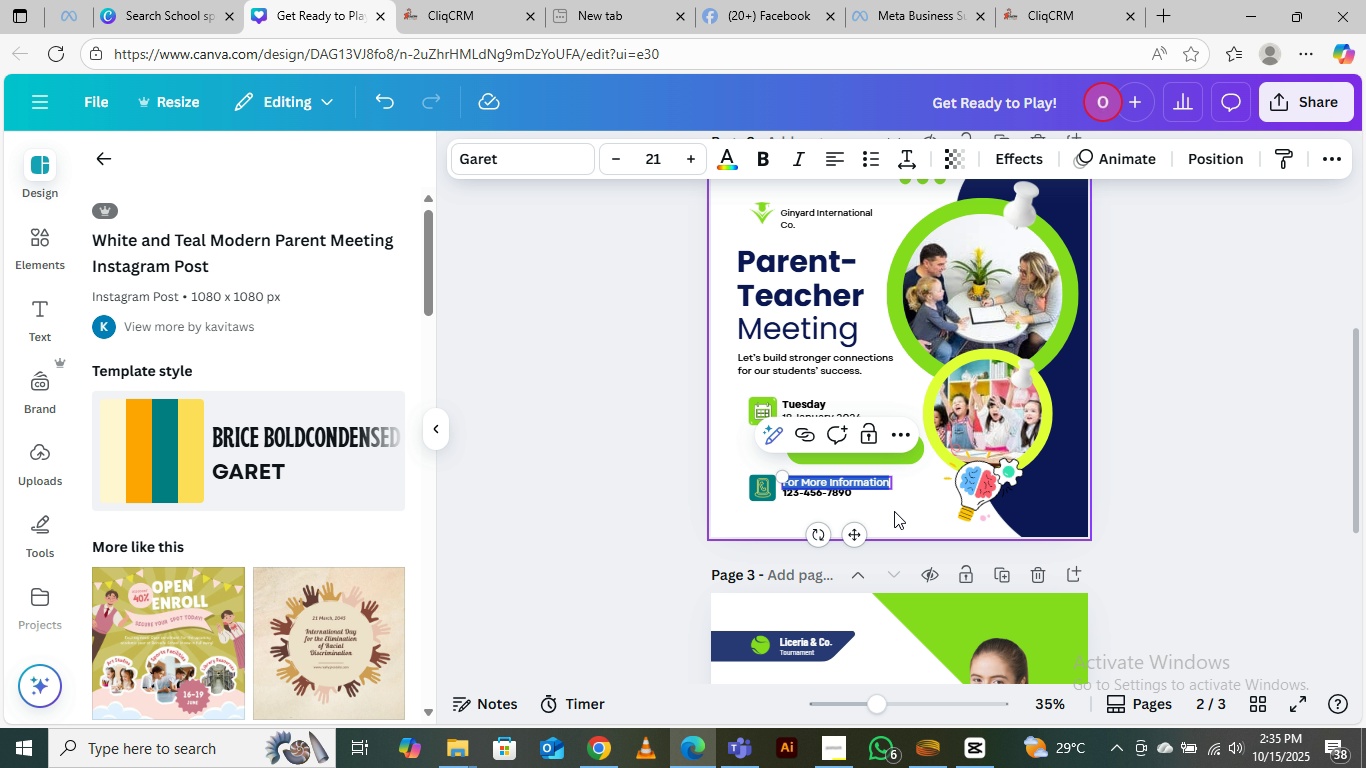 
left_click([894, 511])
 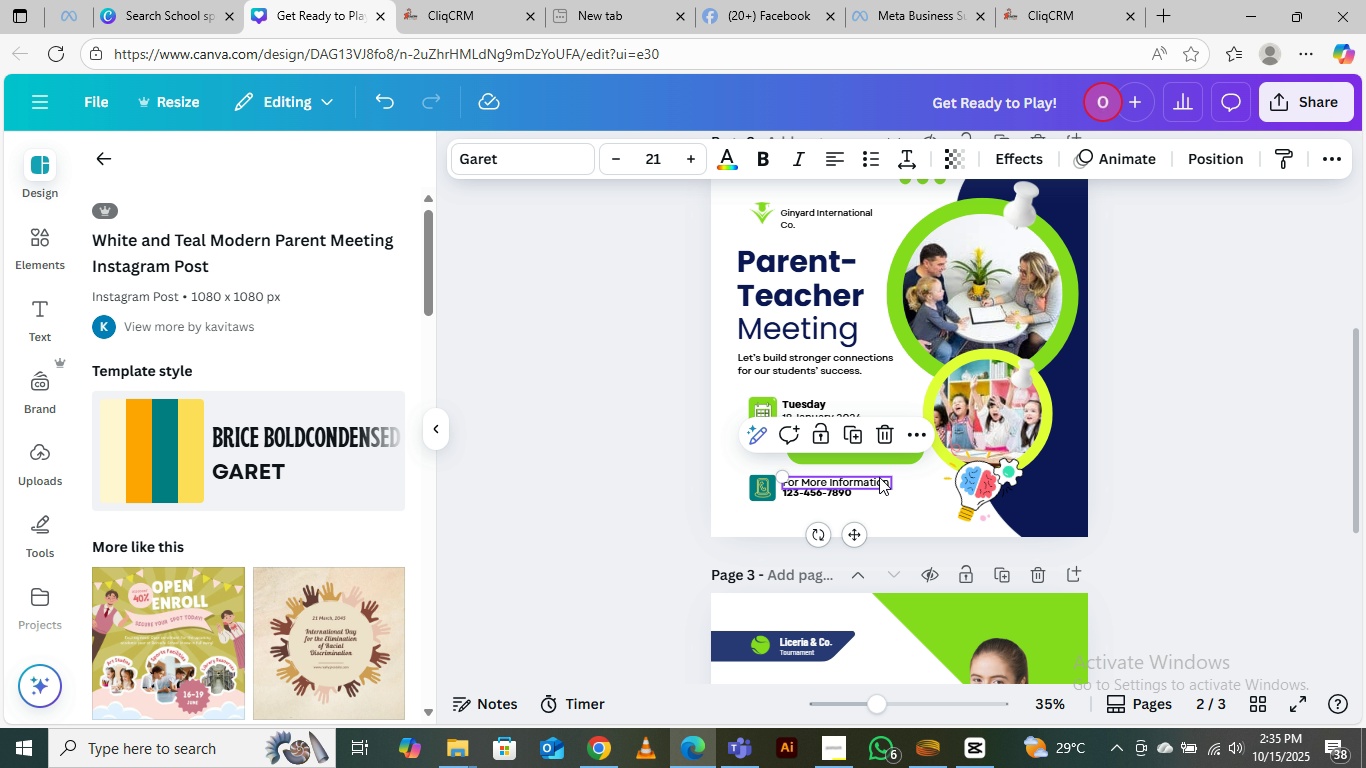 
left_click([879, 477])
 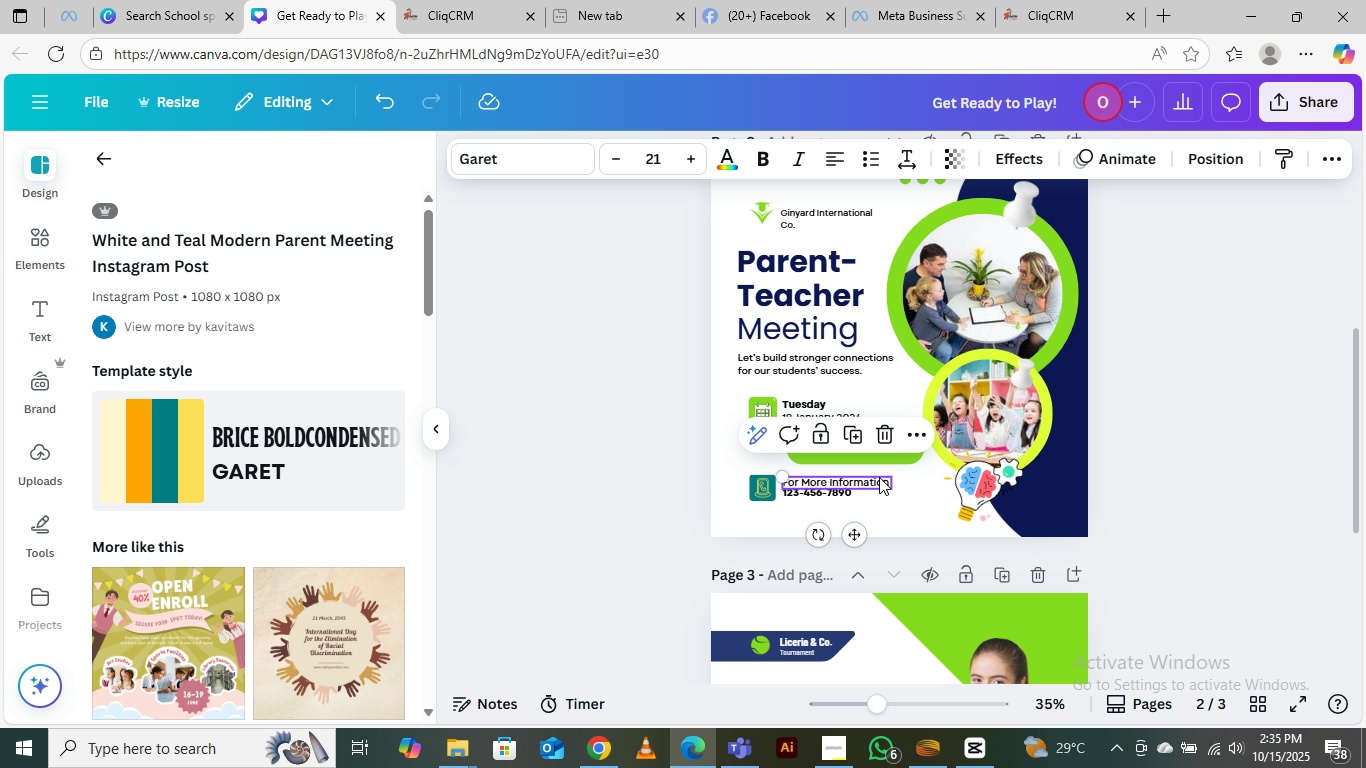 
key(Delete)
 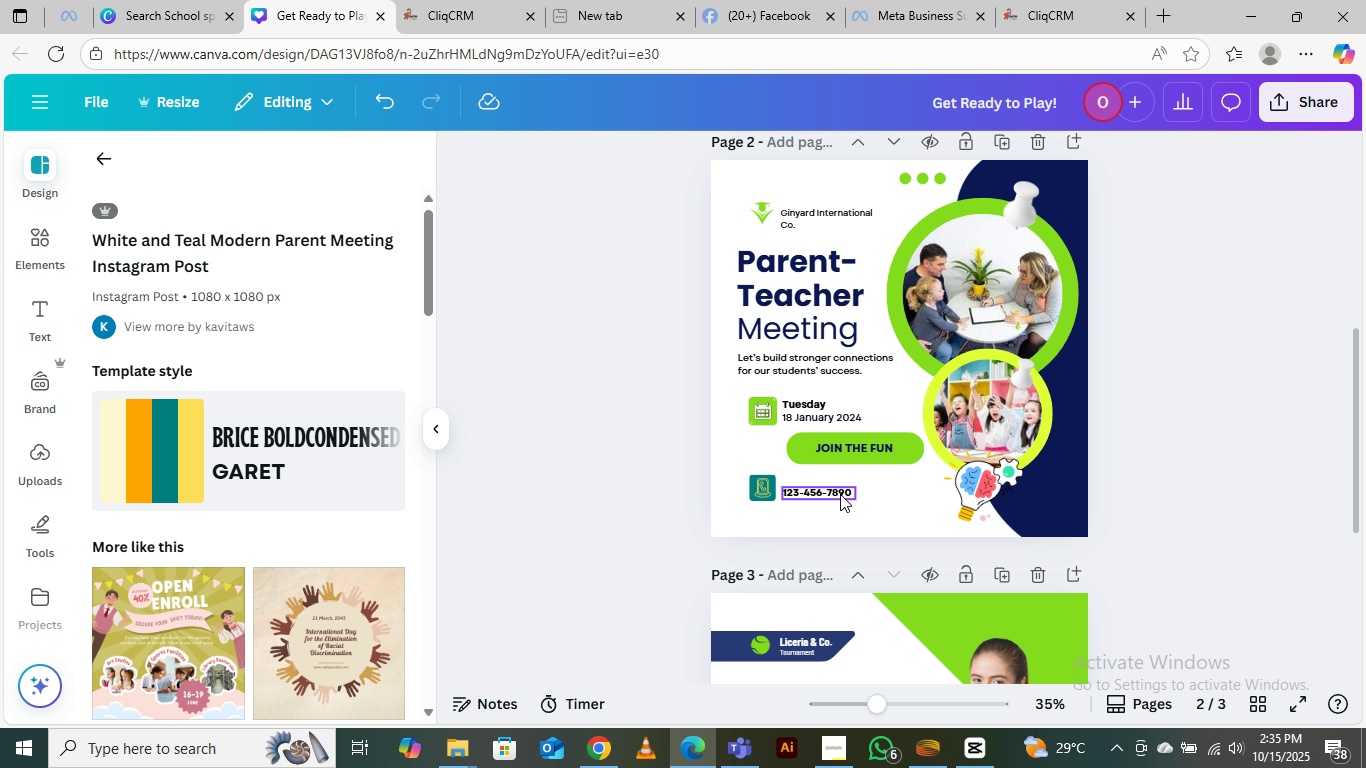 
left_click([840, 494])
 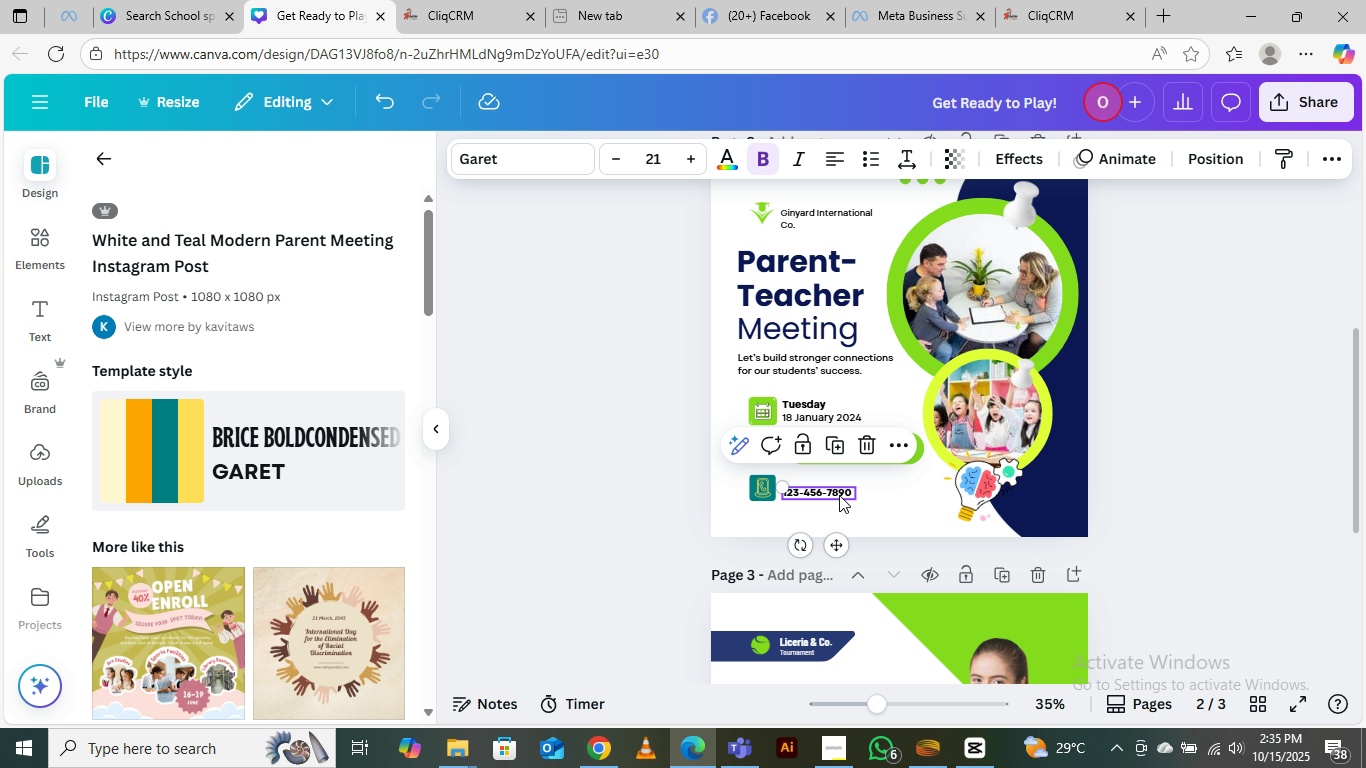 
key(Delete)
 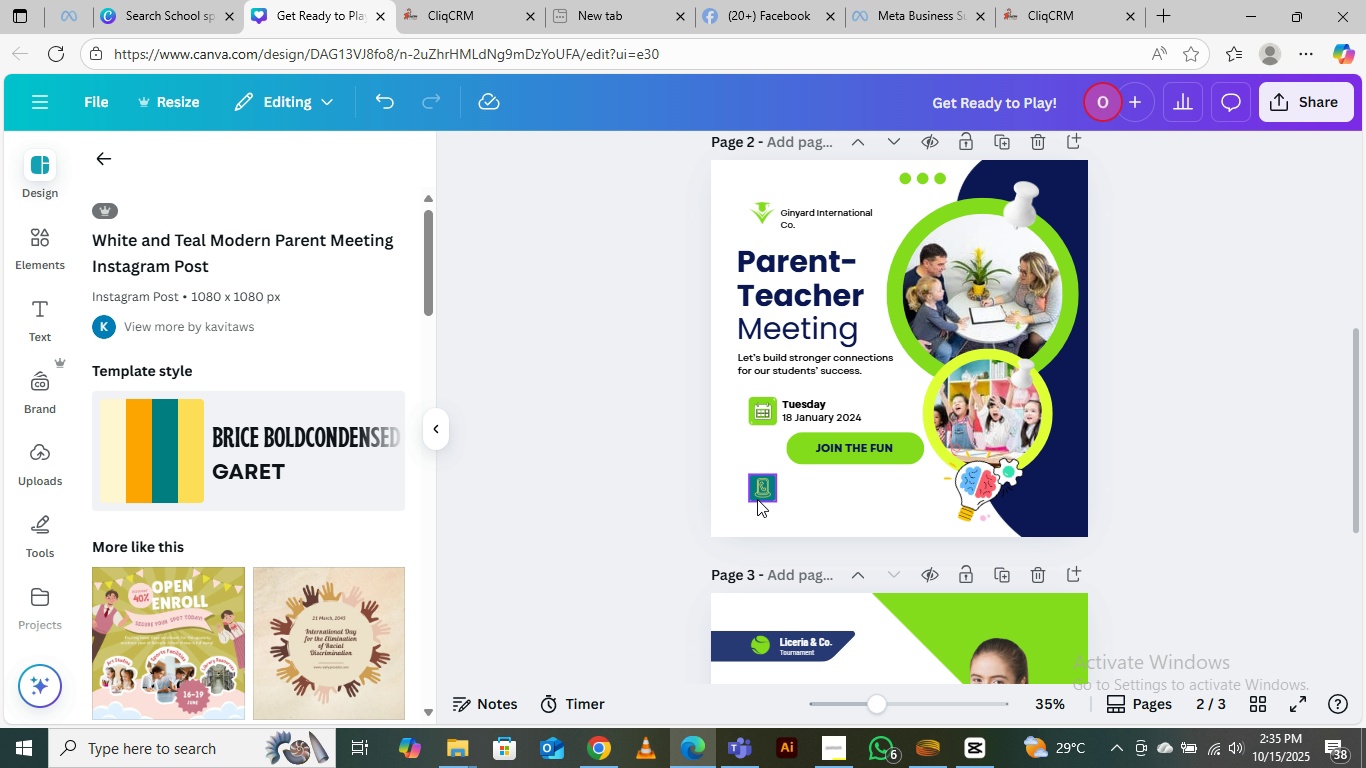 
left_click([757, 499])
 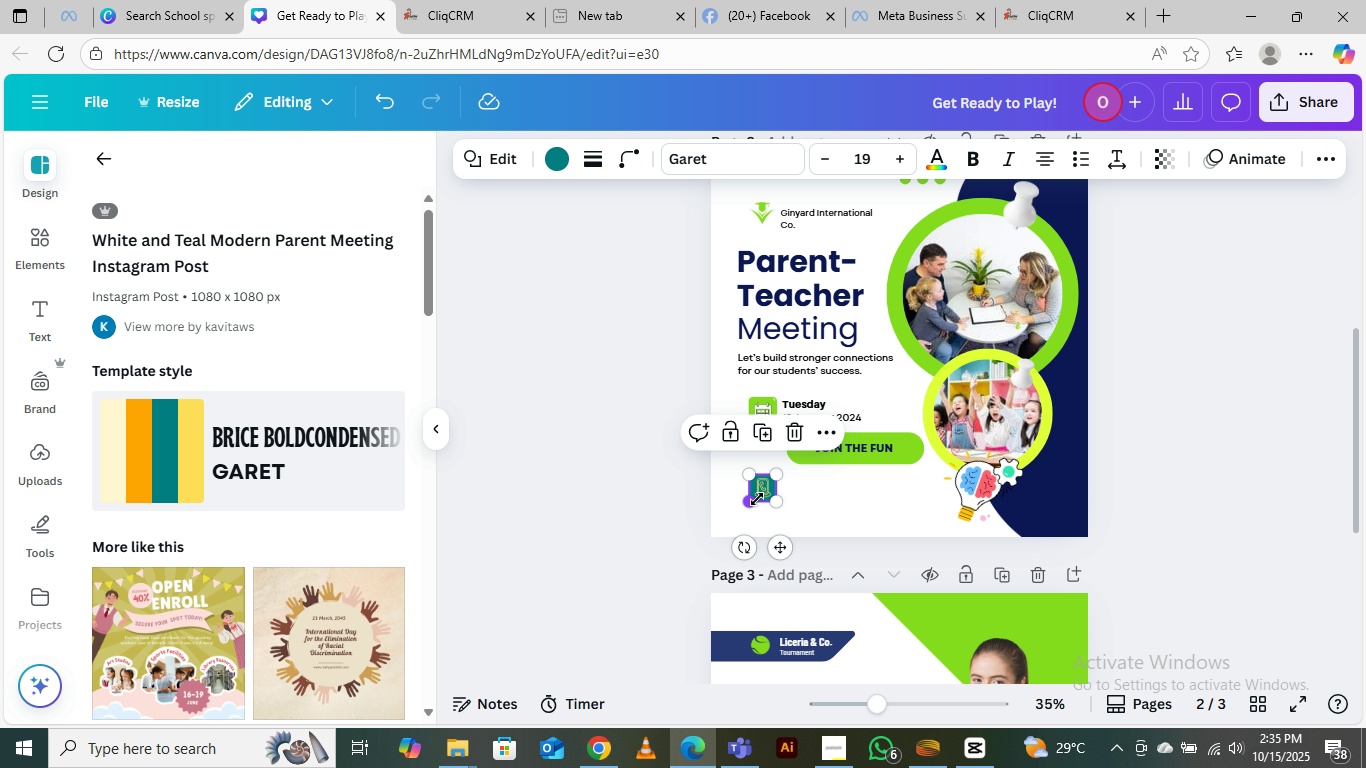 
key(Delete)
 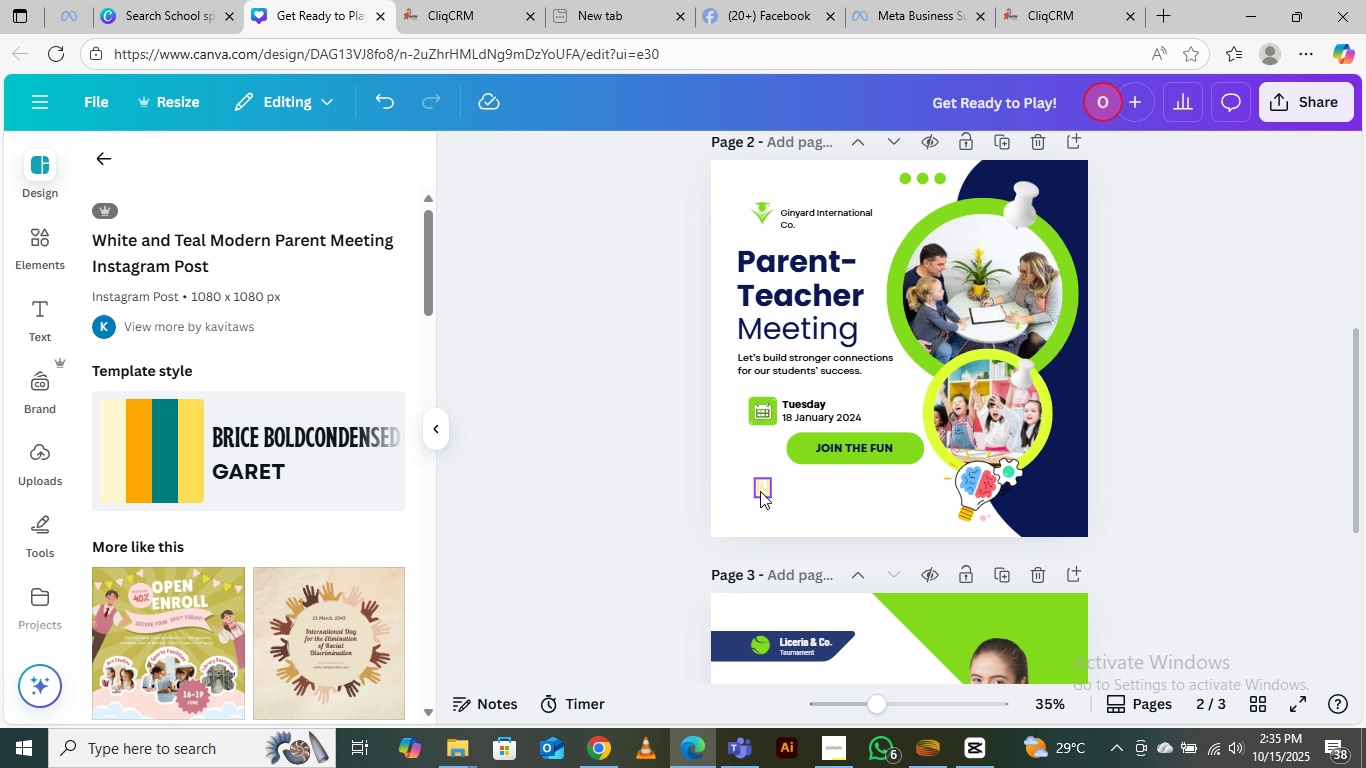 
left_click([760, 491])
 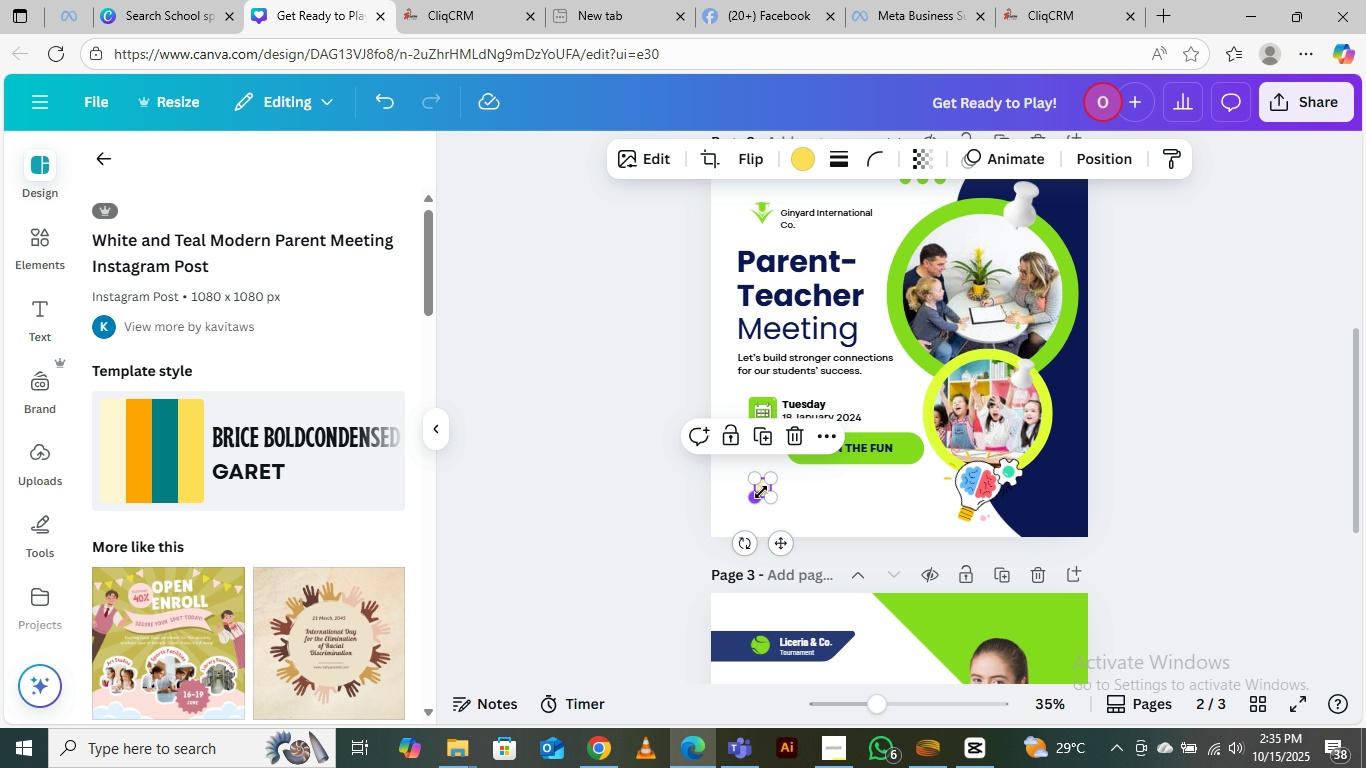 
key(Delete)
 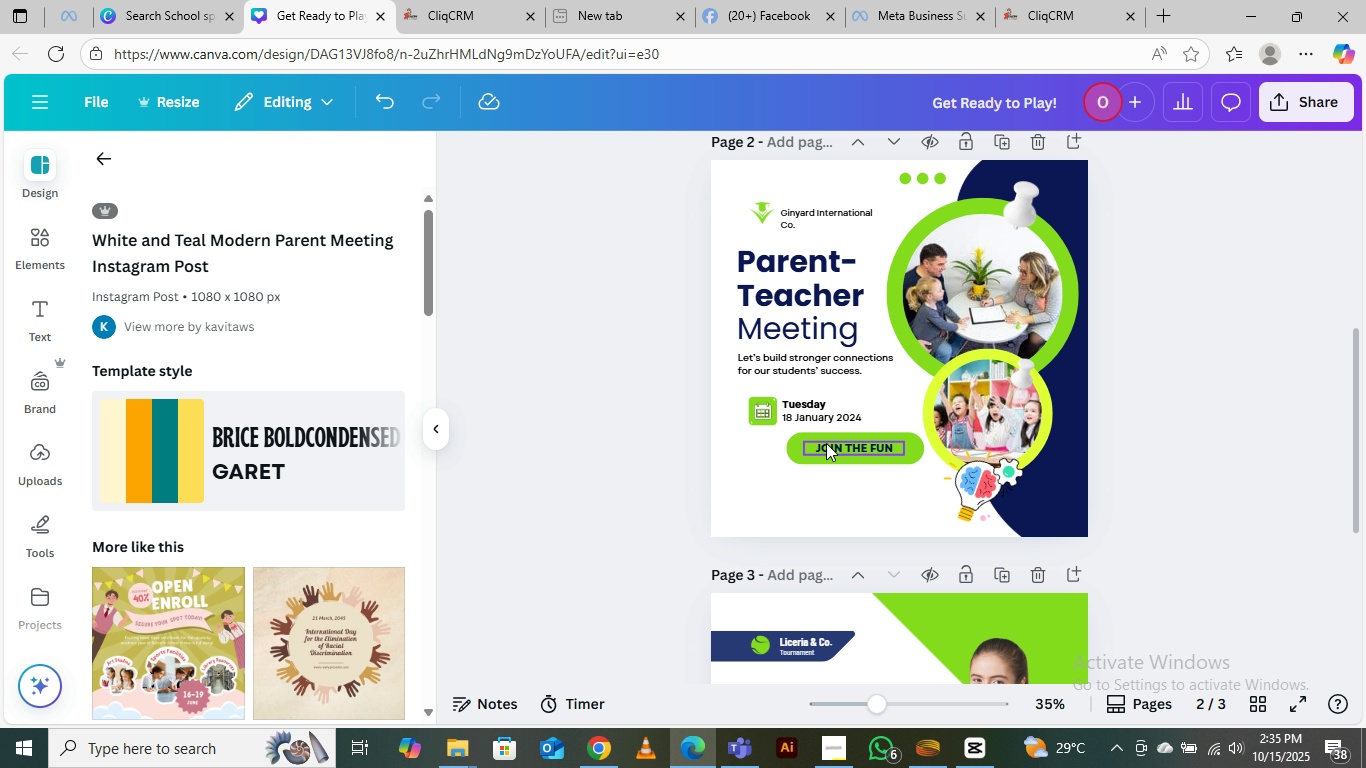 
left_click([826, 443])
 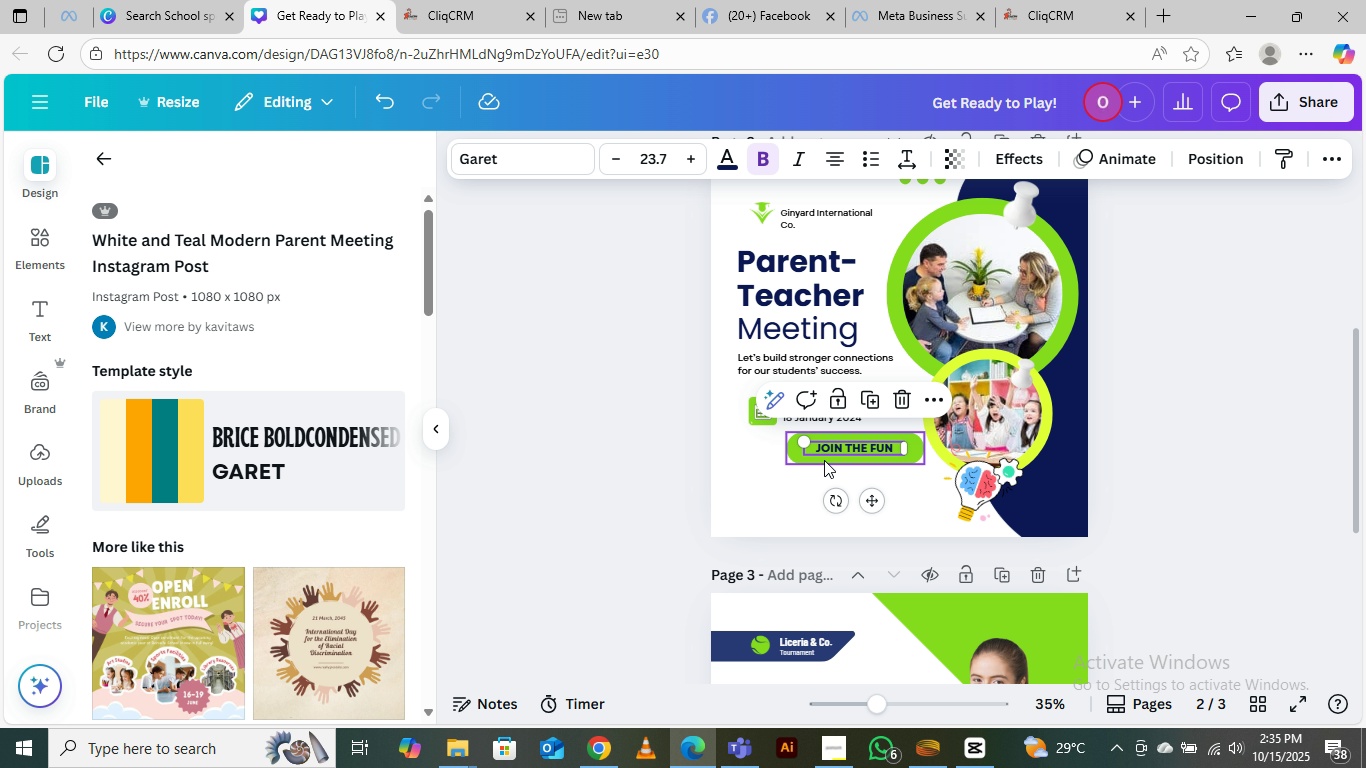 
hold_key(key=ShiftLeft, duration=1.22)
left_click([824, 459])
 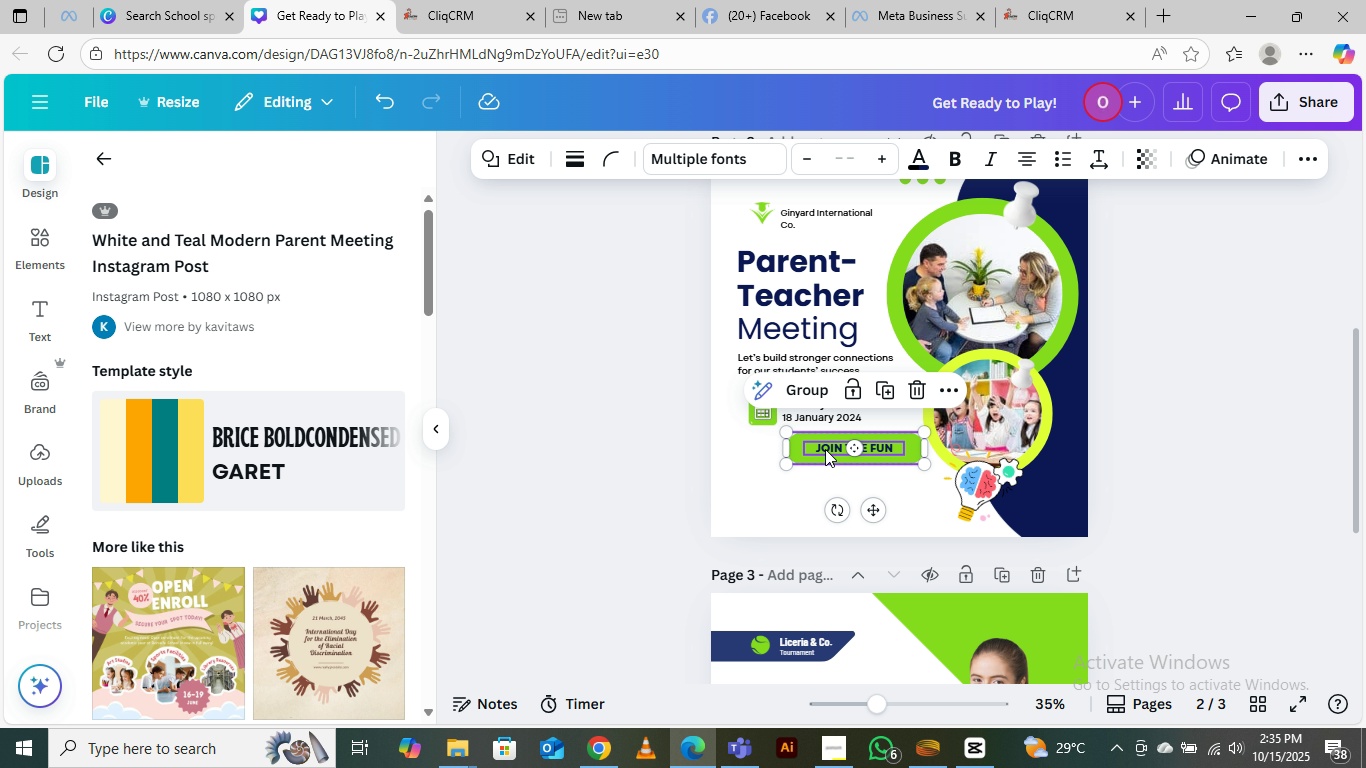 
left_click_drag(start_coordinate=[822, 448], to_coordinate=[778, 493])
 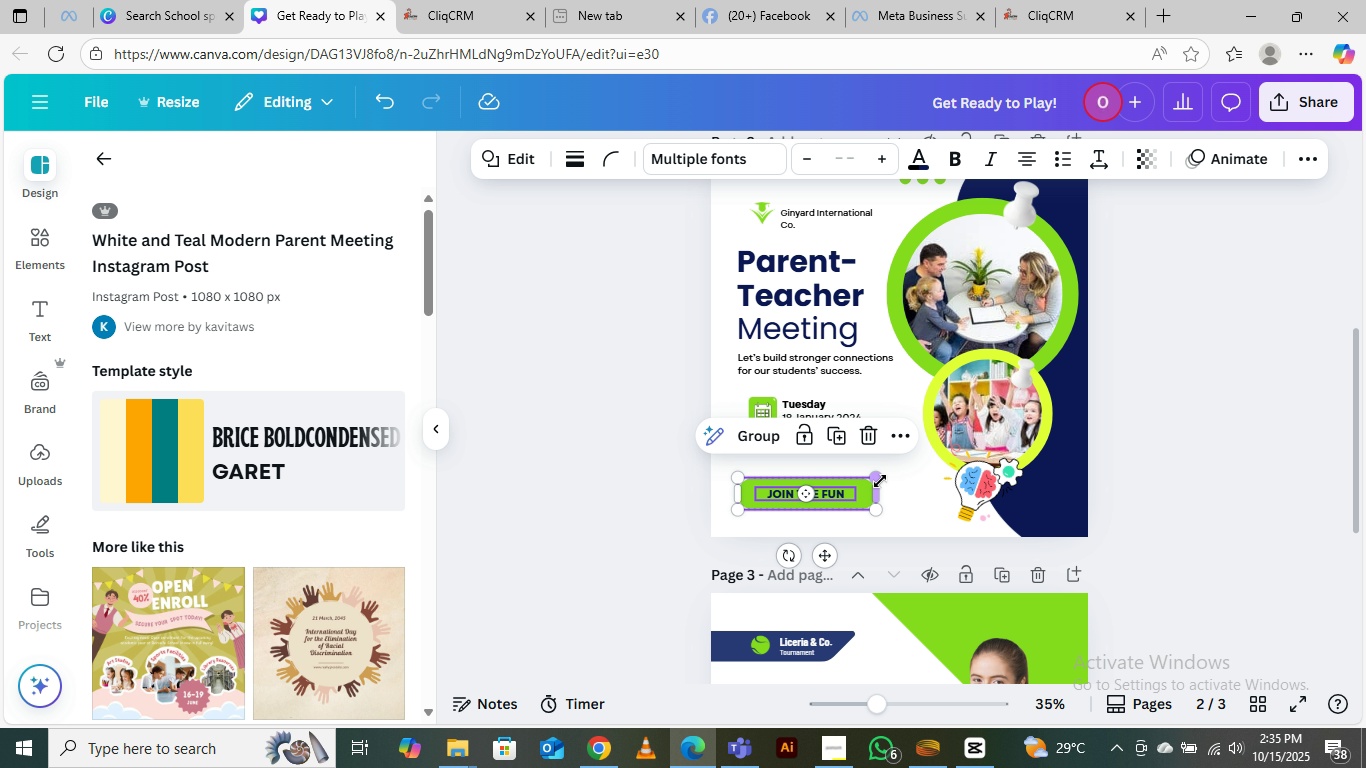 
left_click_drag(start_coordinate=[882, 479], to_coordinate=[890, 475])
 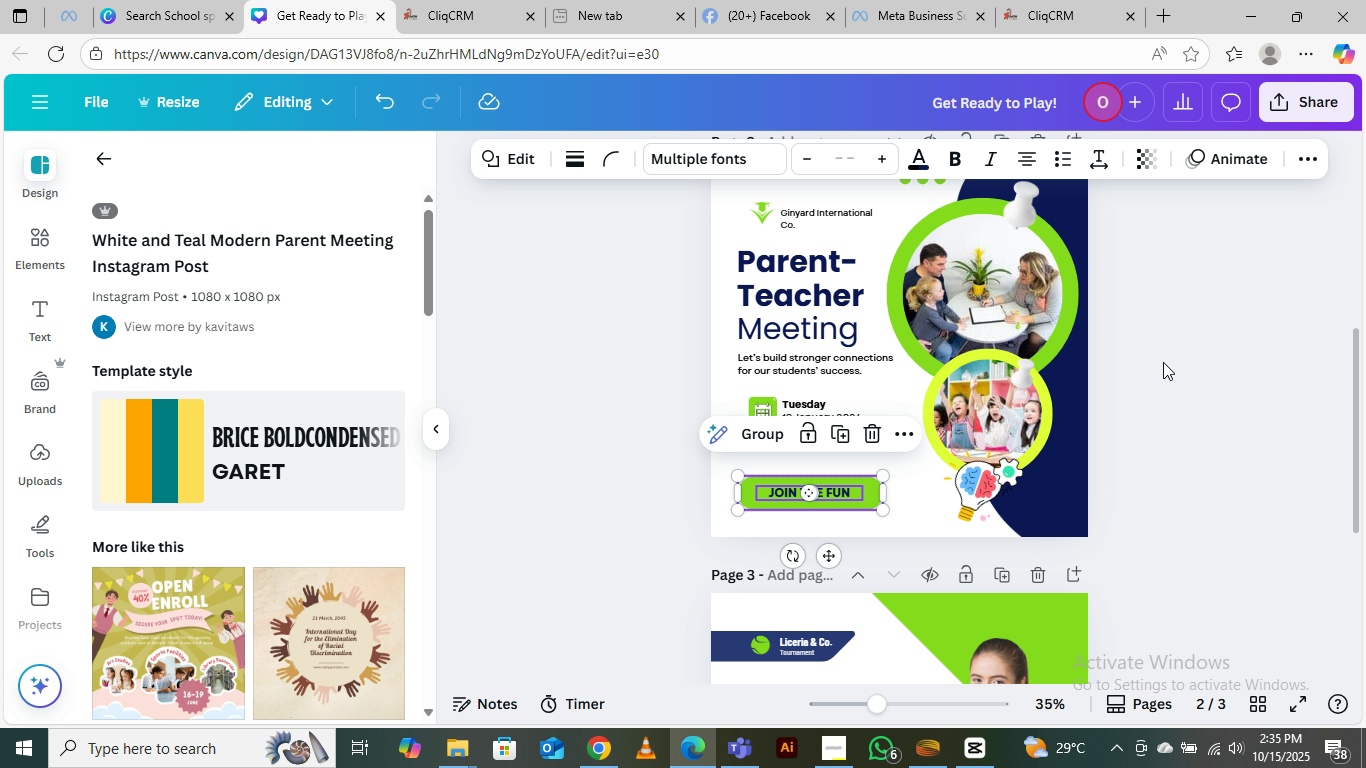 
left_click([1163, 362])
 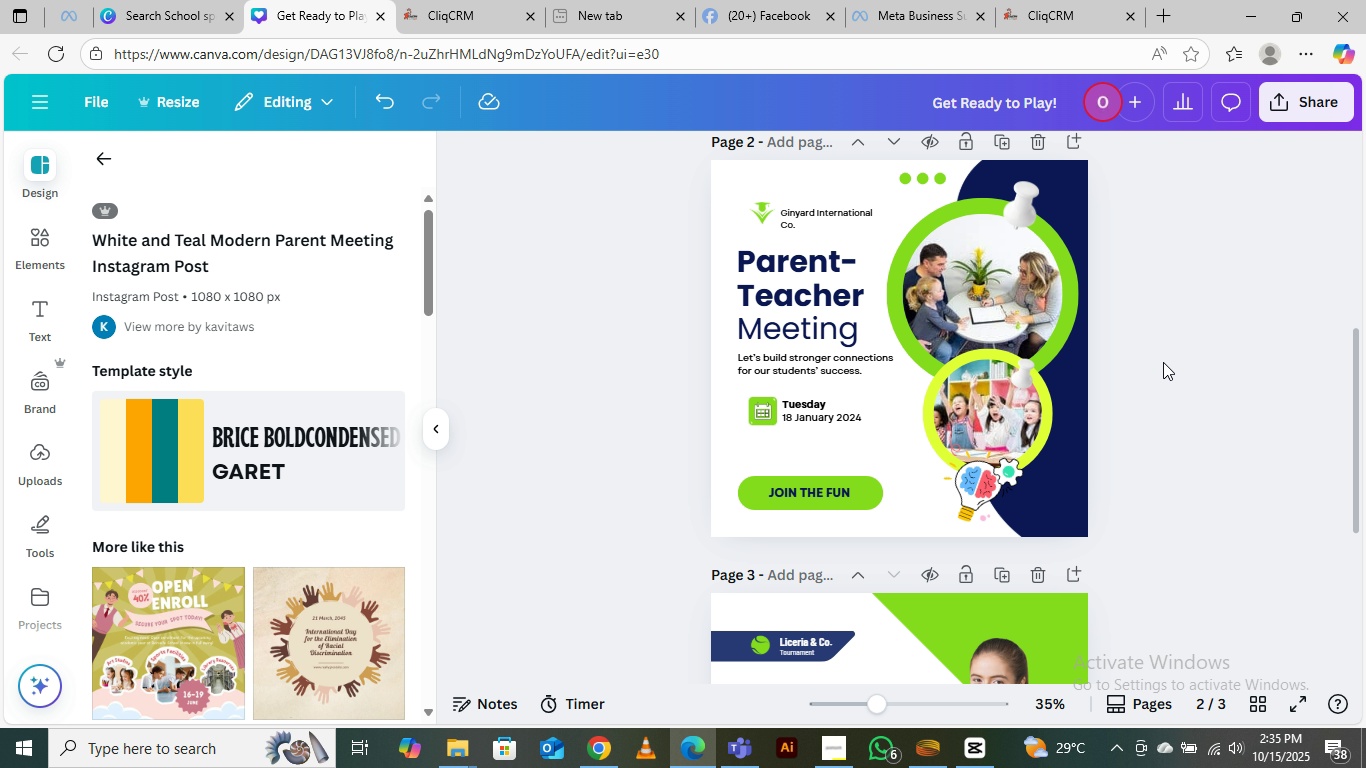 
wait(9.55)
 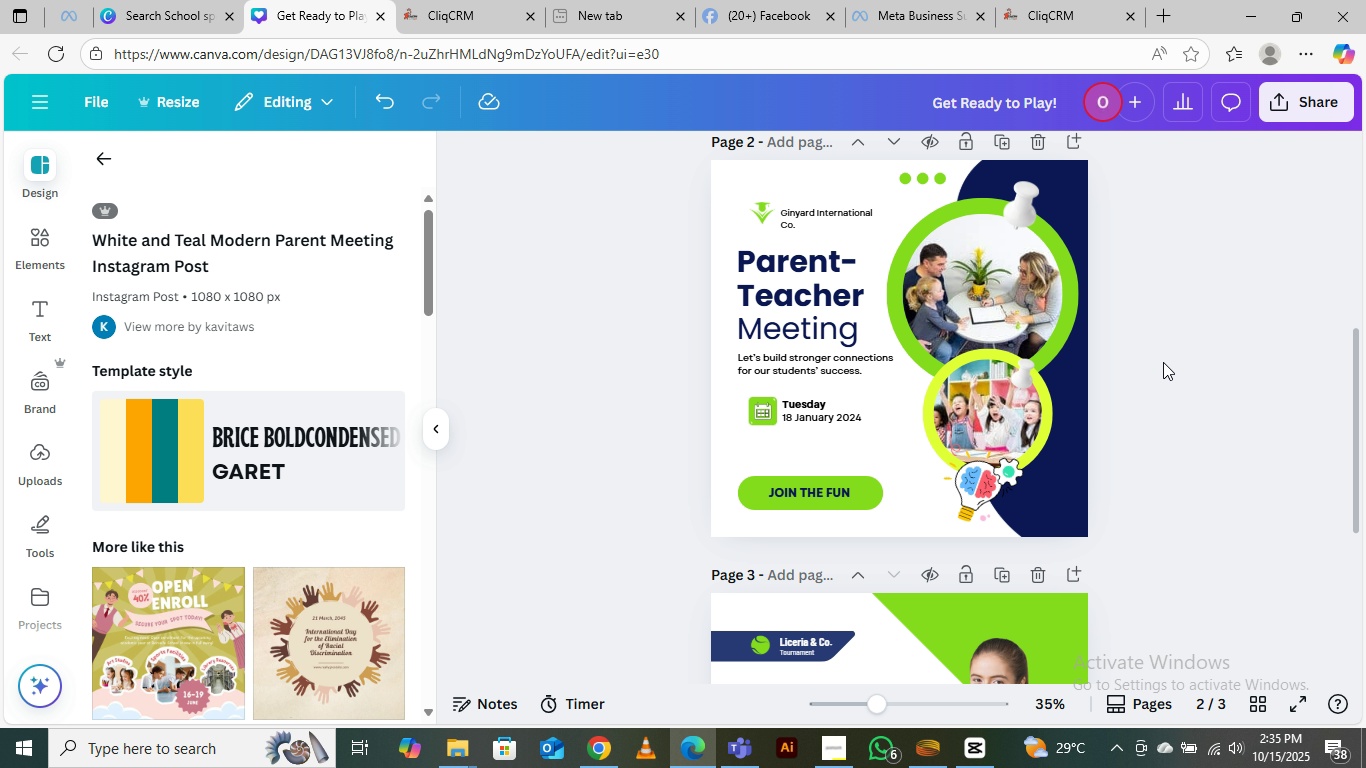 
scroll: coordinate [811, 402], scroll_direction: up, amount: 3.0
 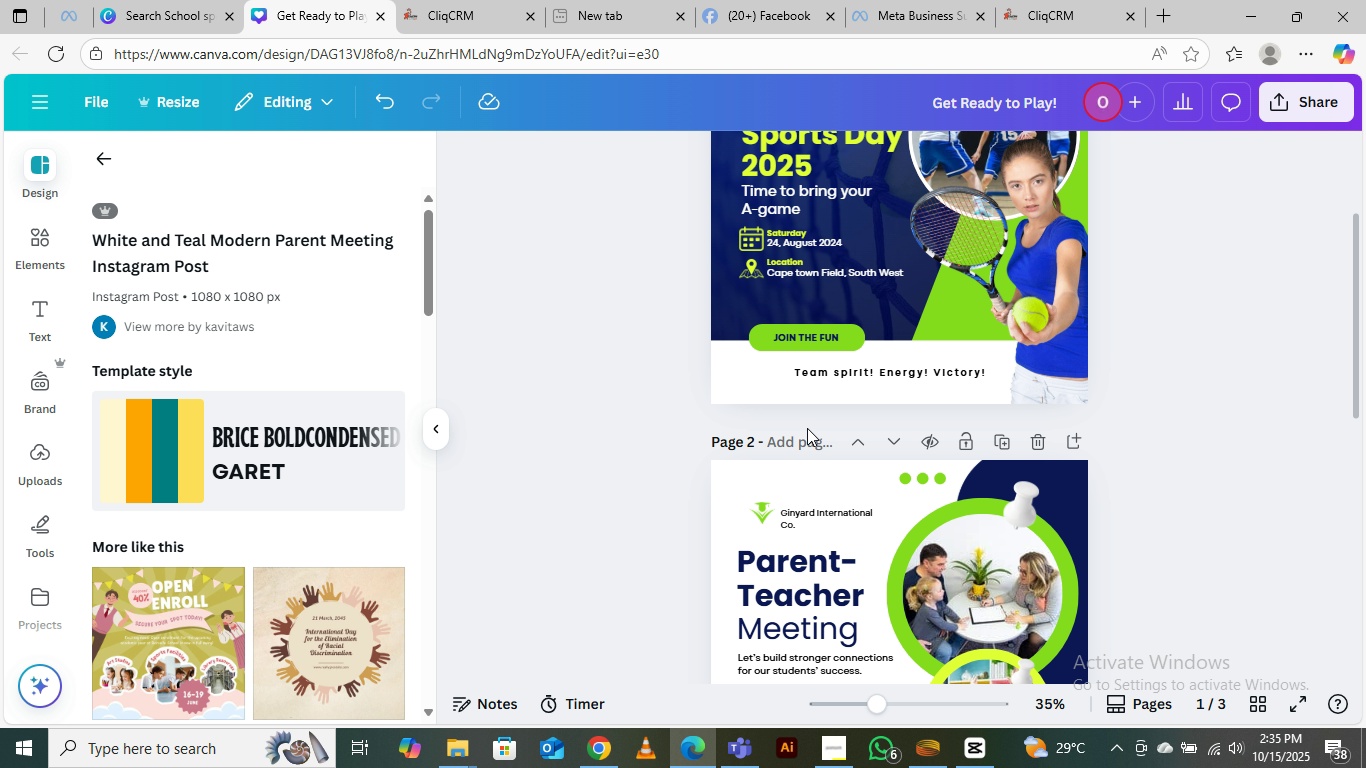 
wait(7.21)
 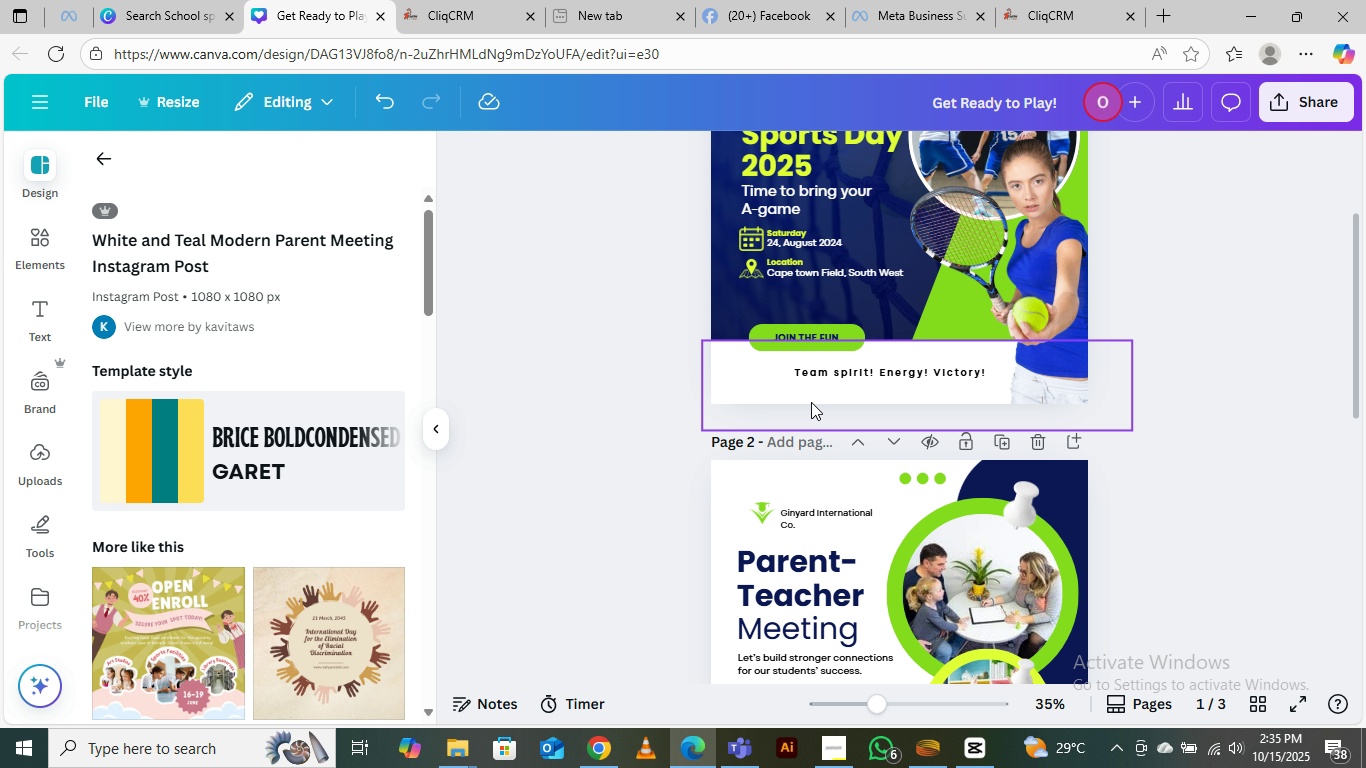 
left_click([743, 269])
 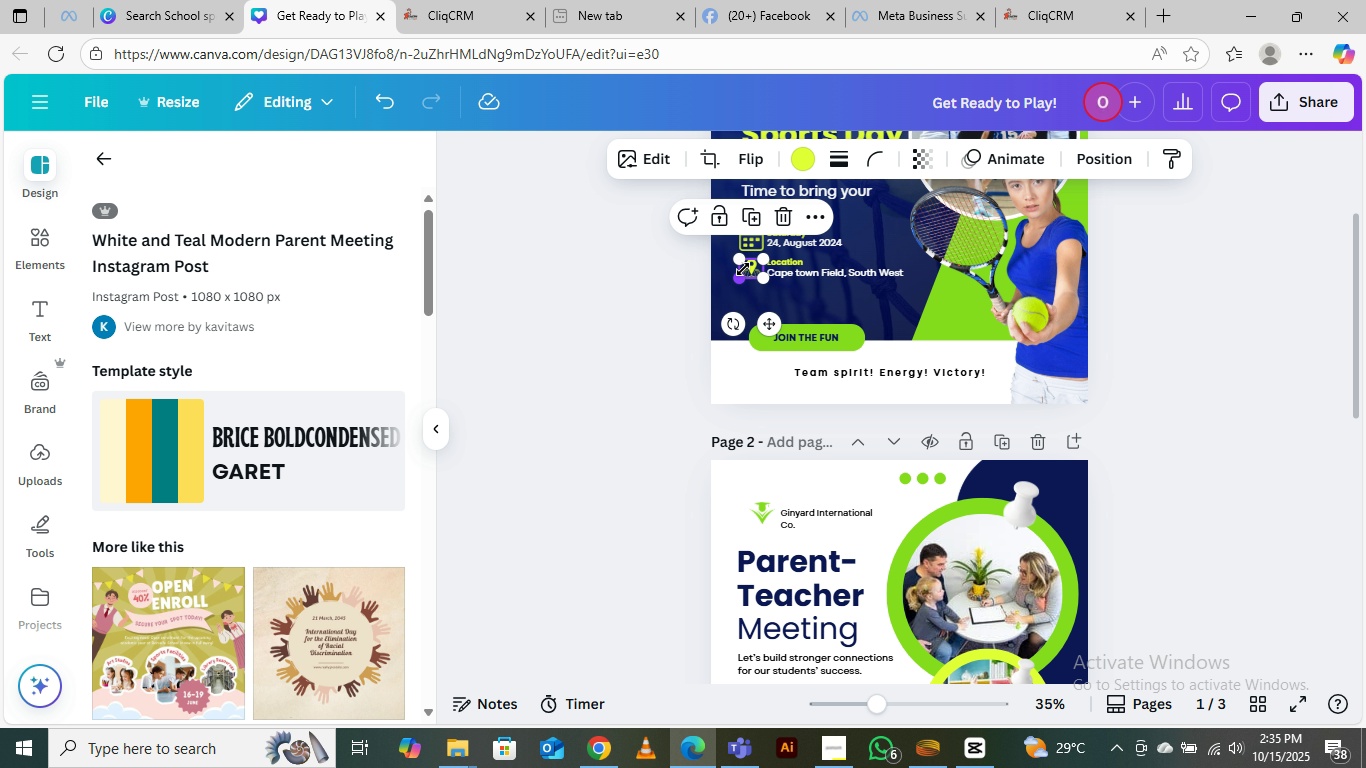 
hold_key(key=ShiftLeft, duration=1.53)
left_click([804, 261])
 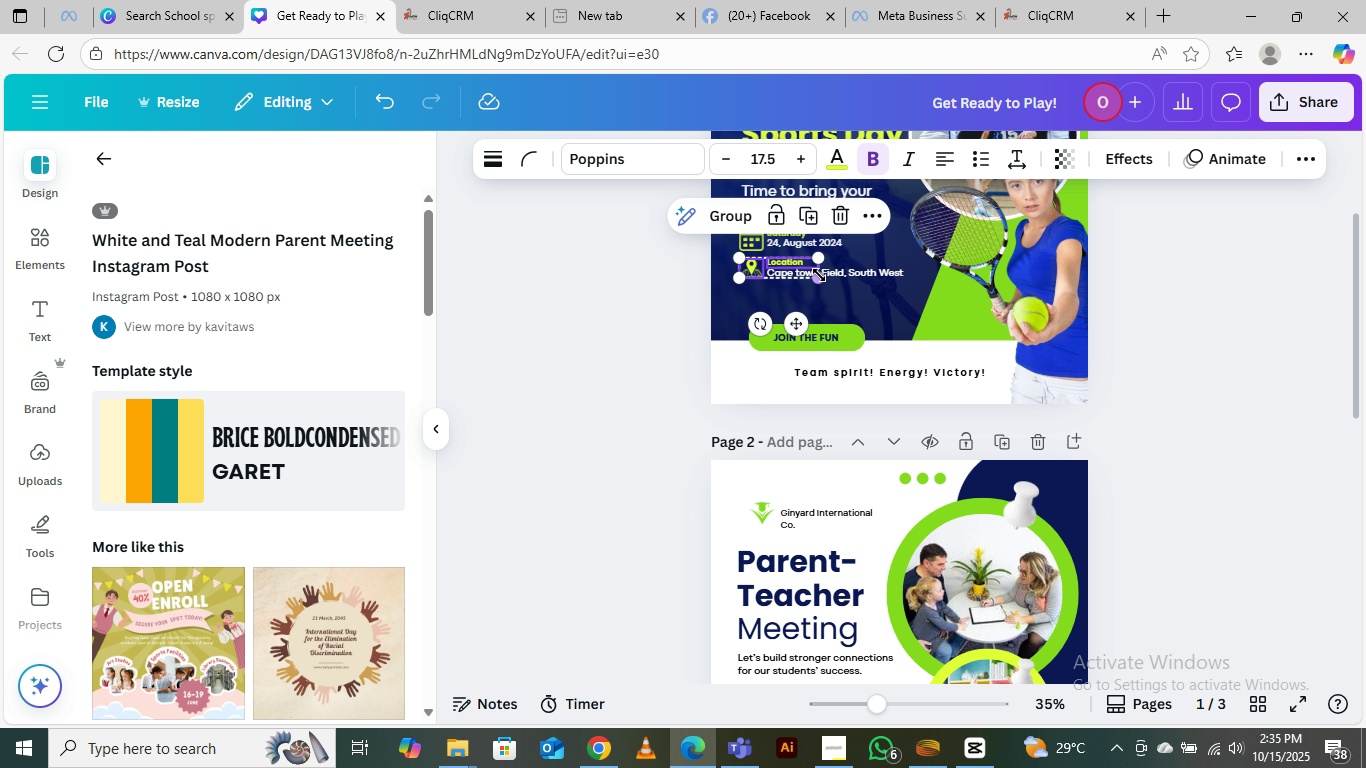 
hold_key(key=ShiftLeft, duration=0.9)
left_click([858, 275])
 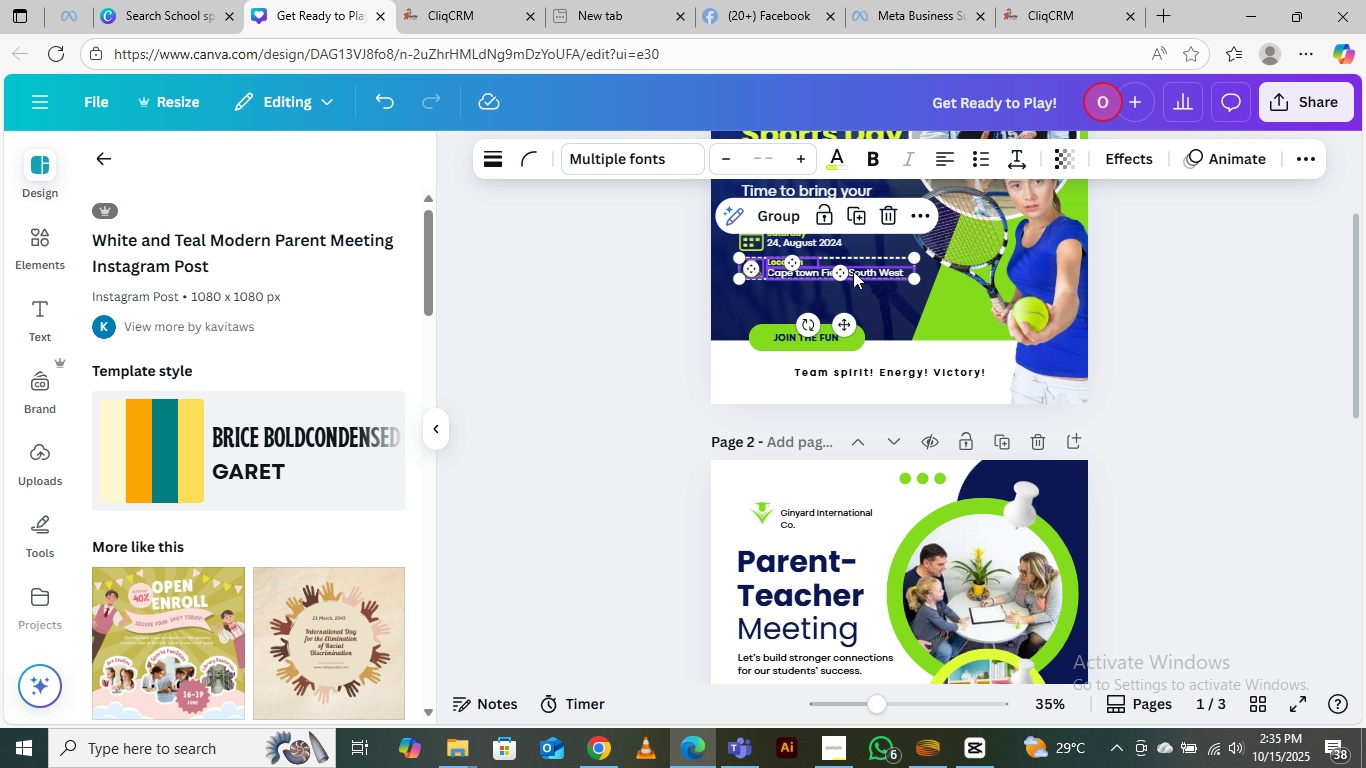 
hold_key(key=AltLeft, duration=1.53)
left_click_drag(start_coordinate=[853, 271], to_coordinate=[841, 660])
 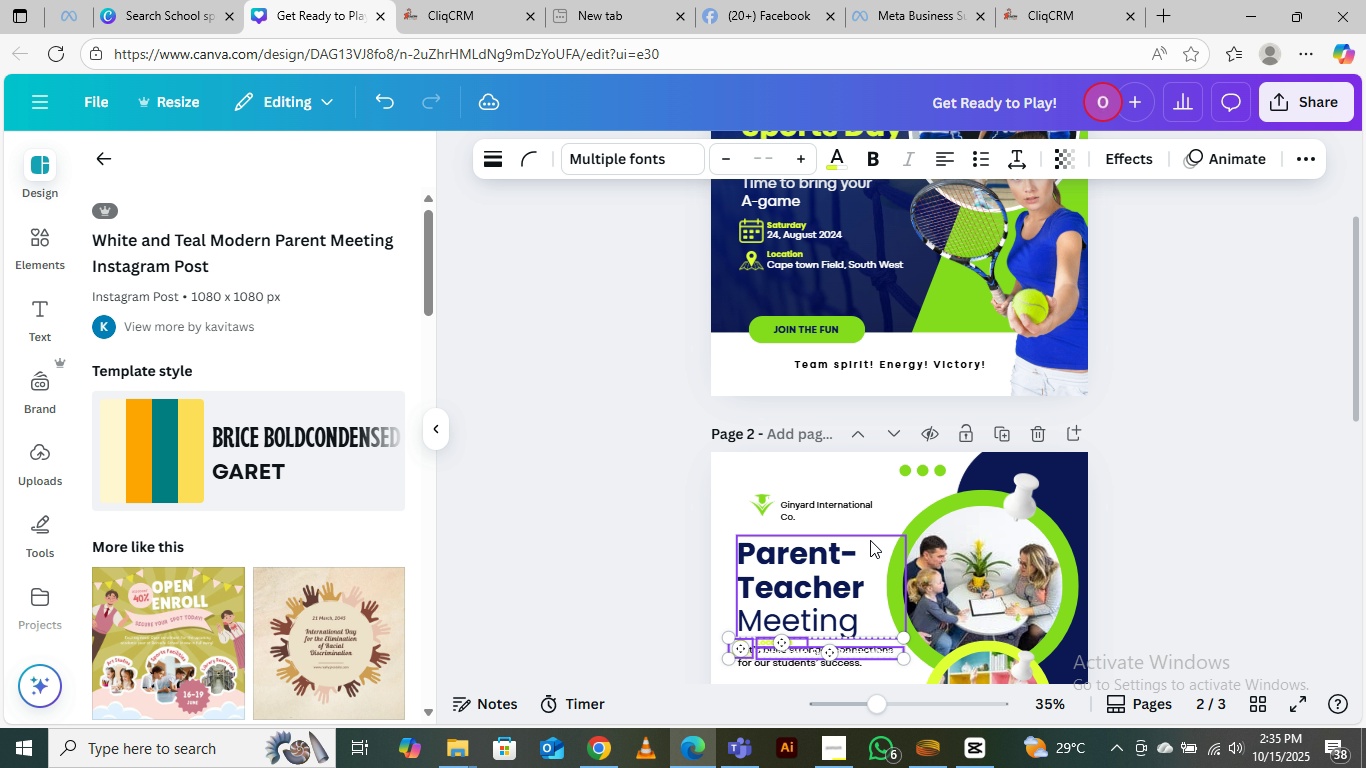 
hold_key(key=AltLeft, duration=0.96)
 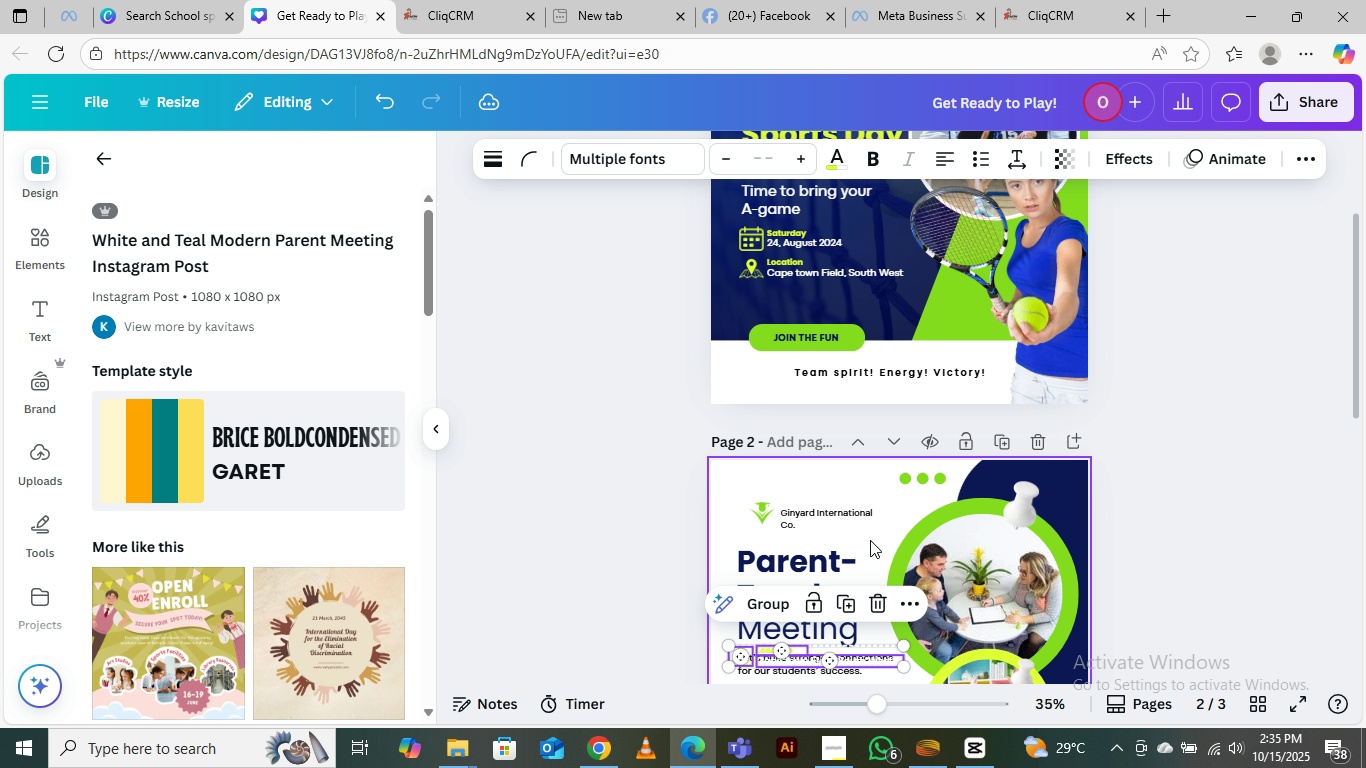 
scroll: coordinate [870, 540], scroll_direction: down, amount: 3.0
 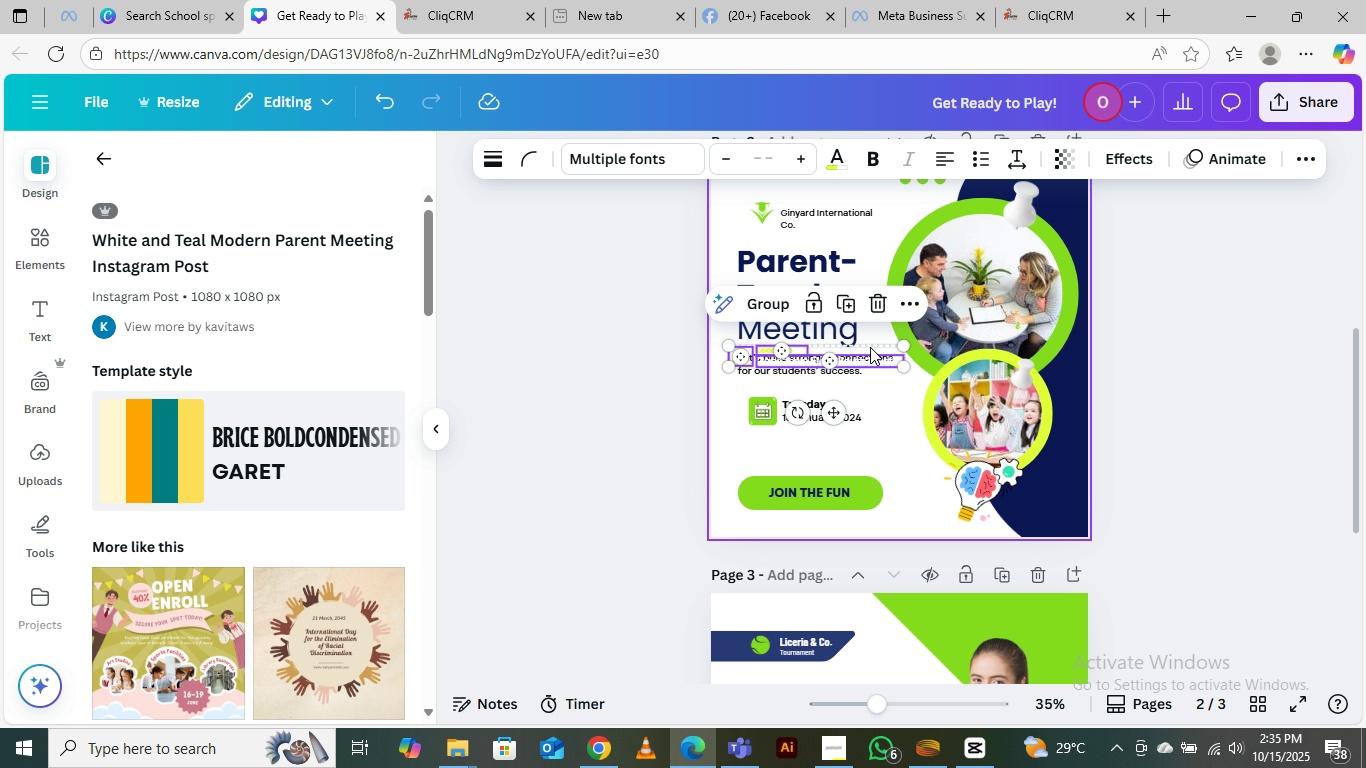 
left_click_drag(start_coordinate=[871, 348], to_coordinate=[894, 443])
 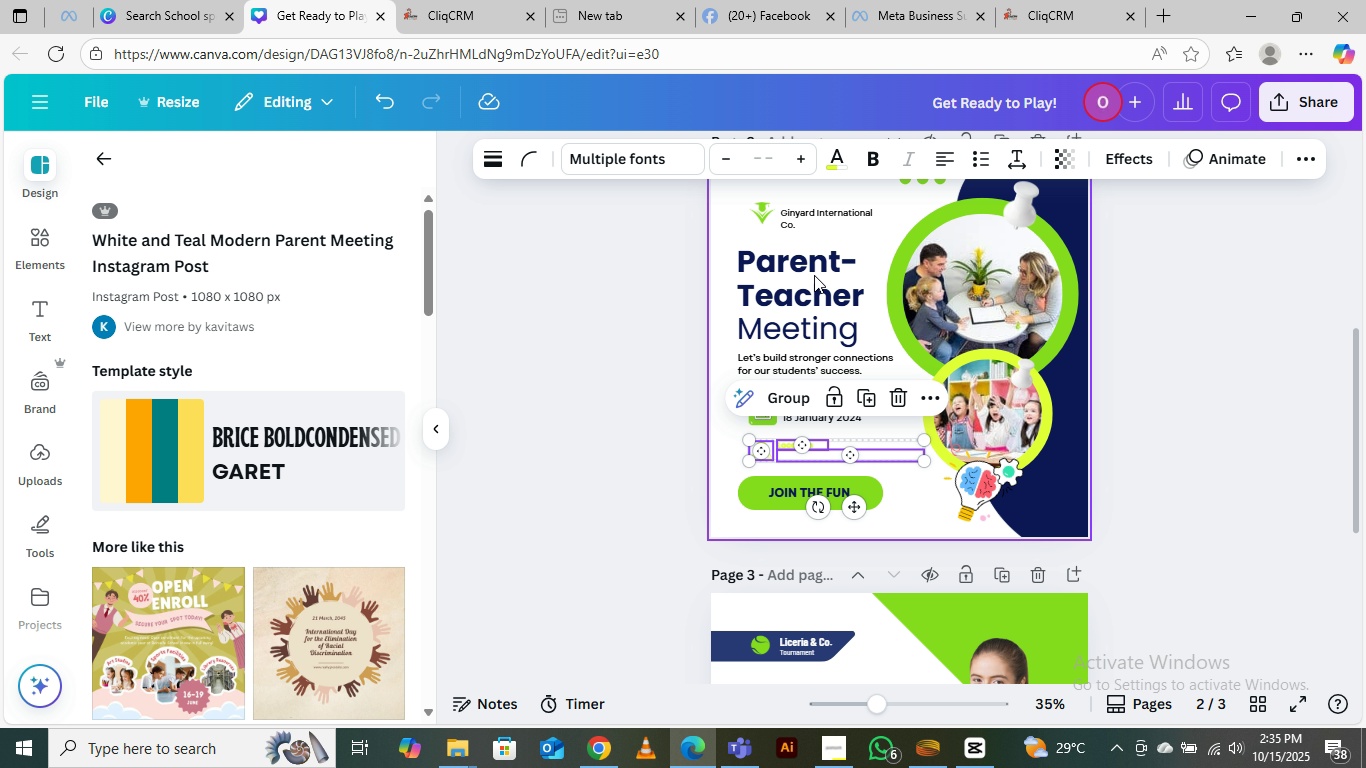 
left_click([569, 436])
 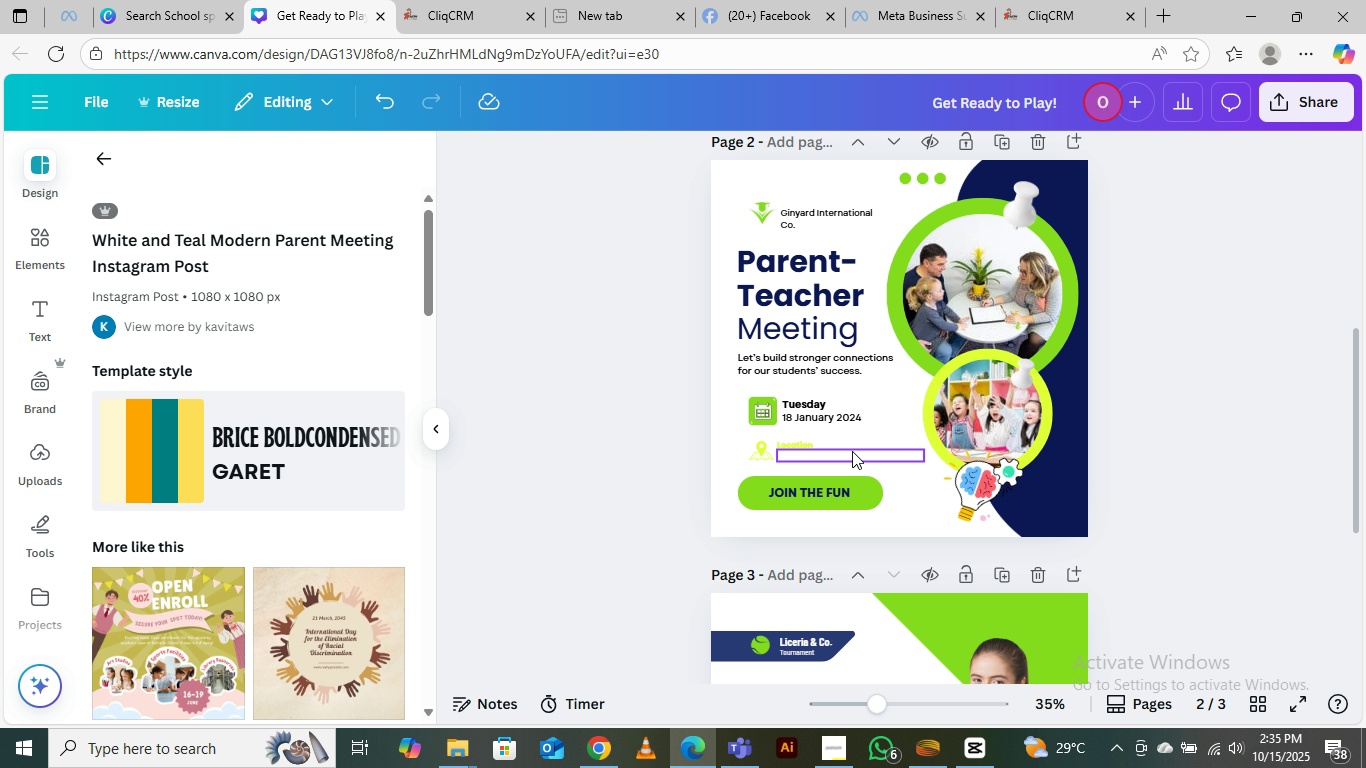 
left_click([852, 451])
 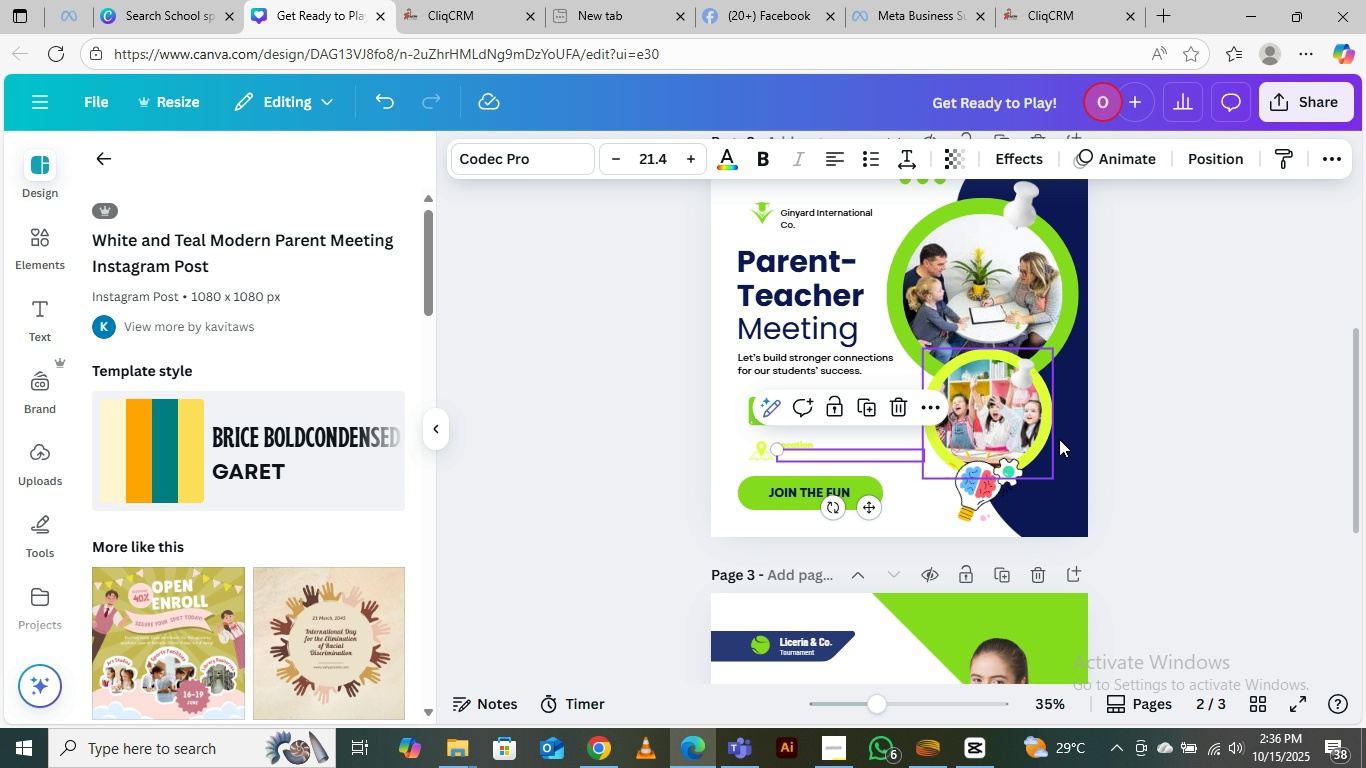 
left_click([1144, 395])
 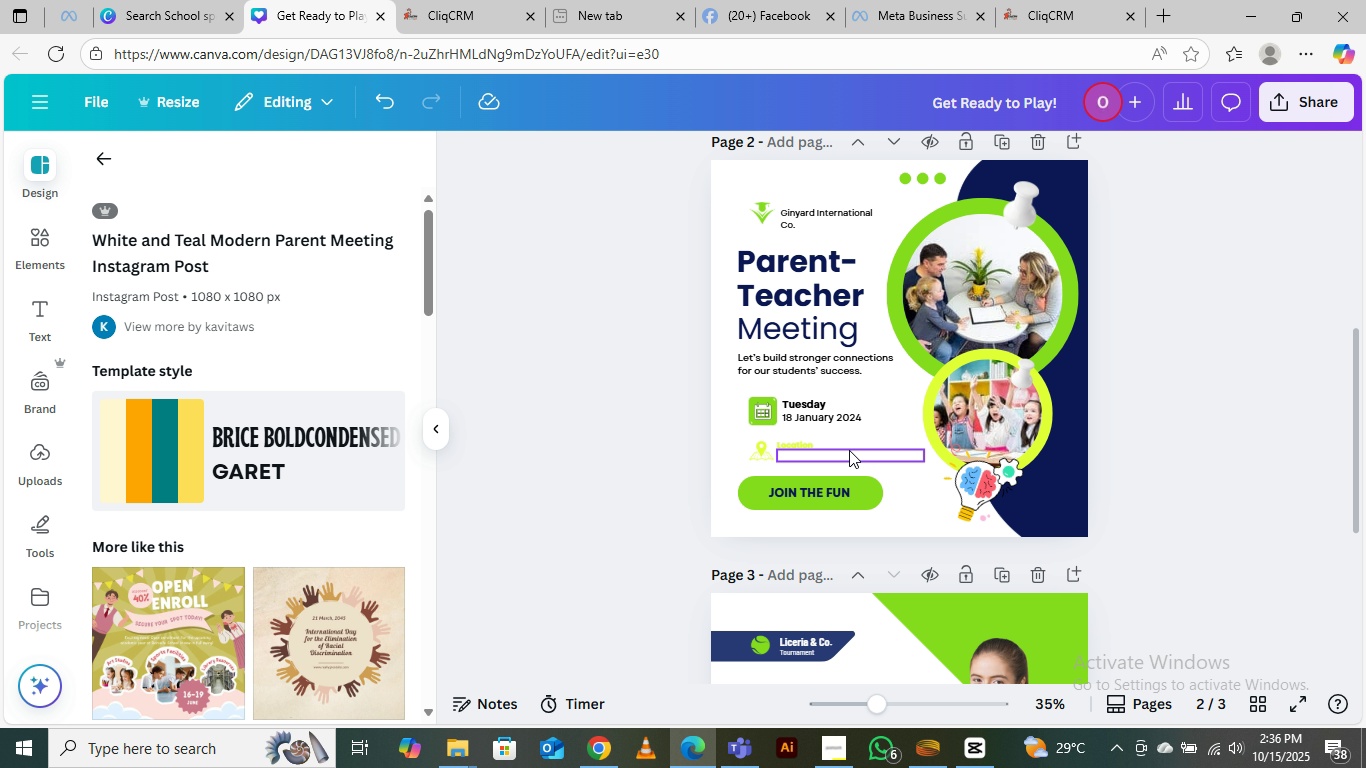 
left_click([849, 450])
 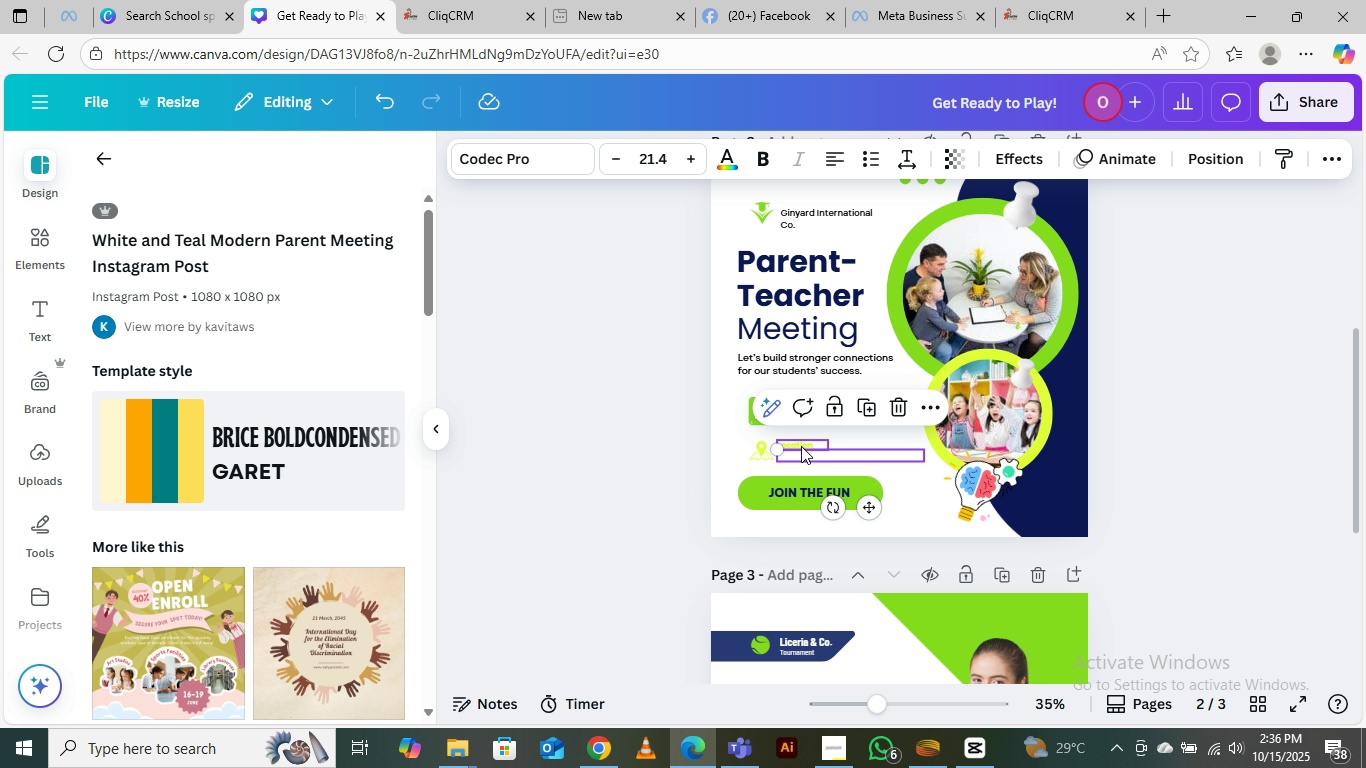 
wait(5.15)
 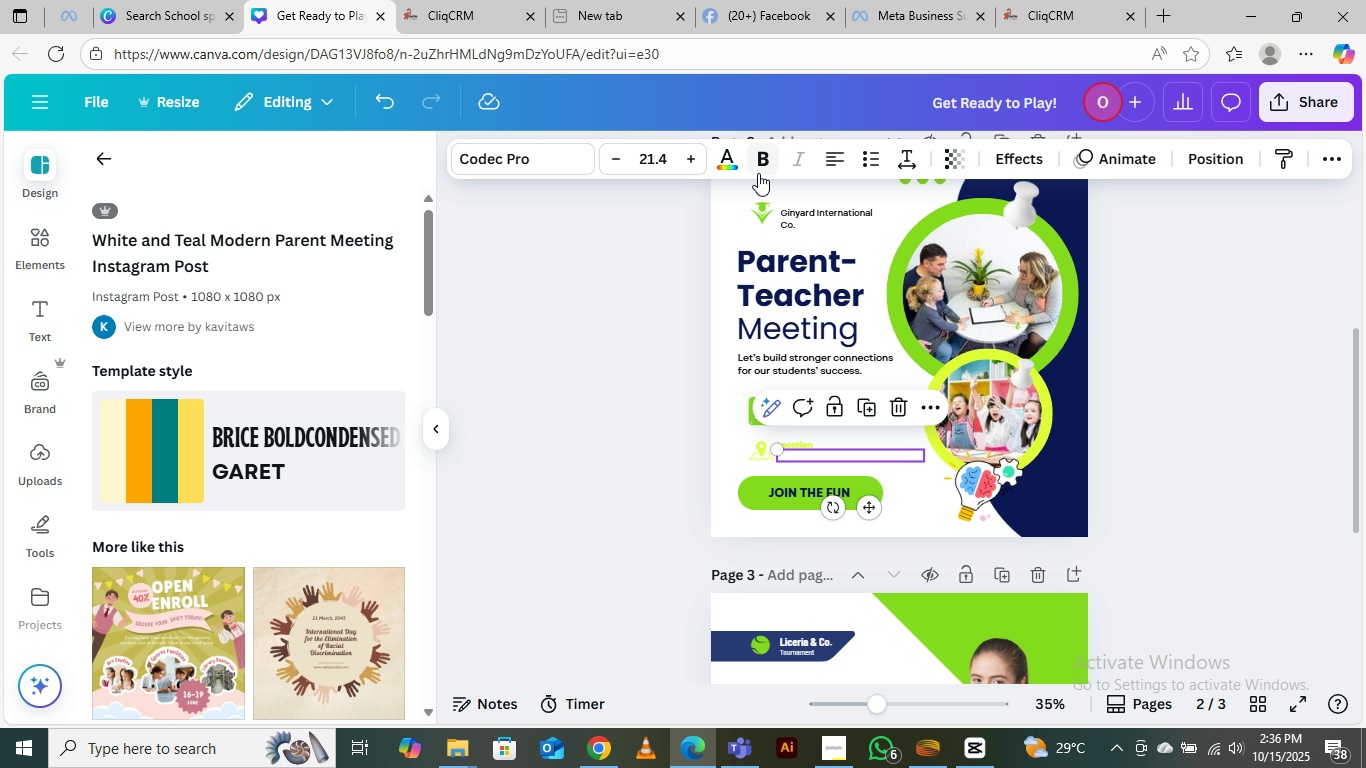 
hold_key(key=ShiftLeft, duration=1.53)
left_click([806, 440])
 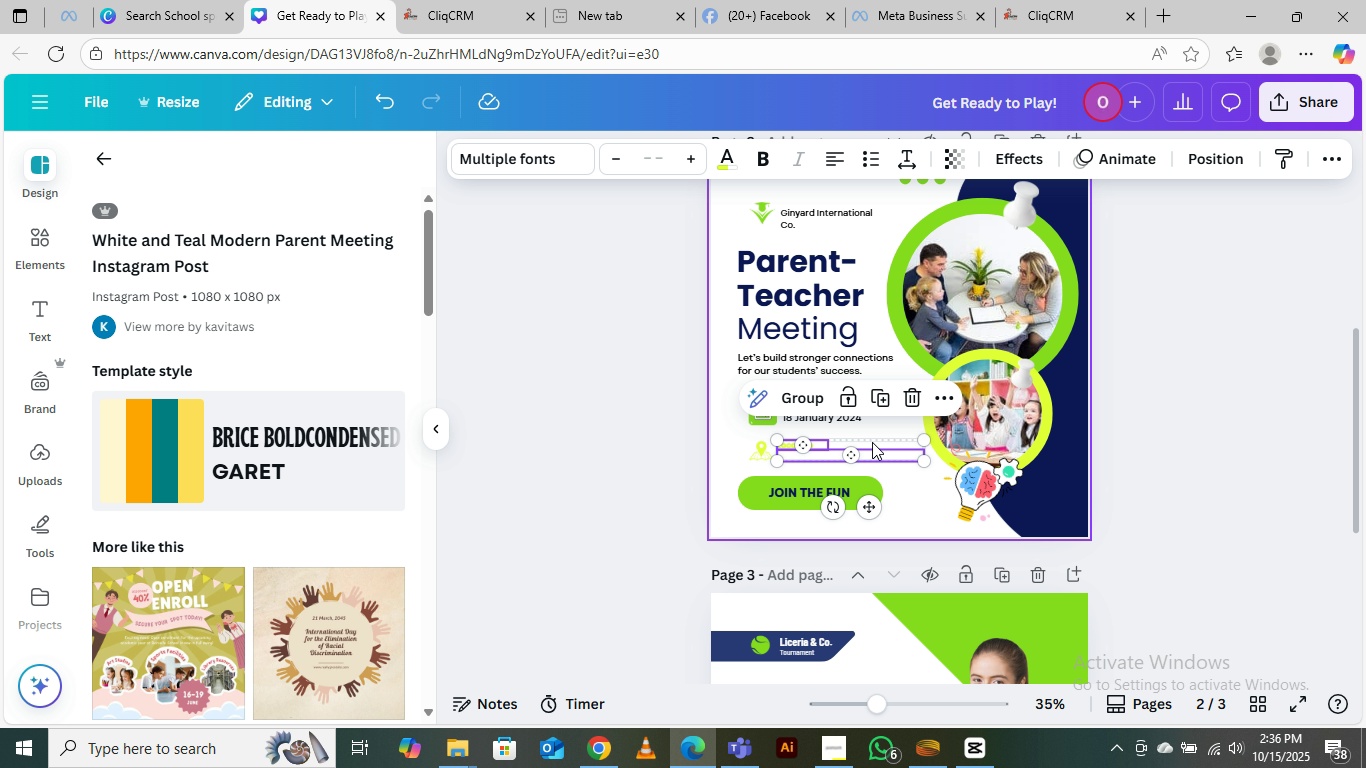 
left_click([872, 442])
 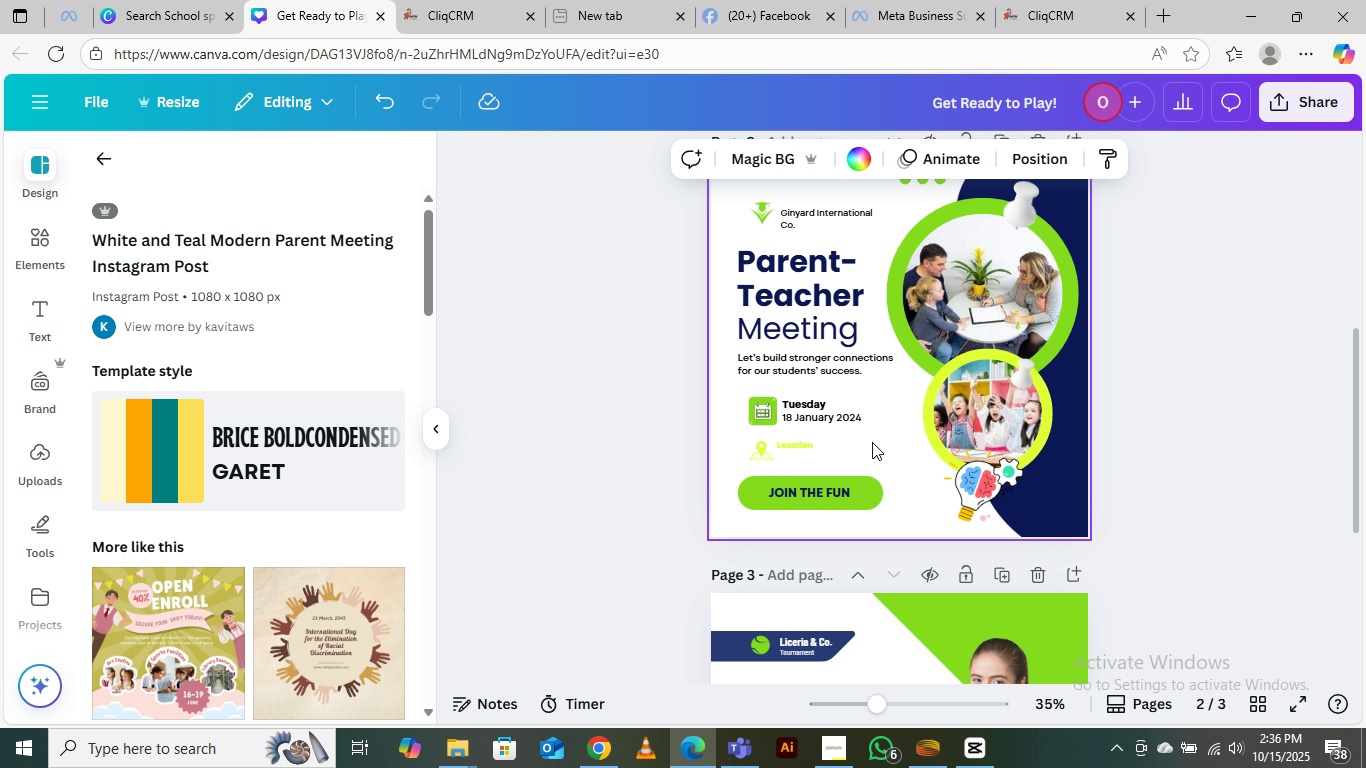 
hold_key(key=ShiftLeft, duration=0.82)
 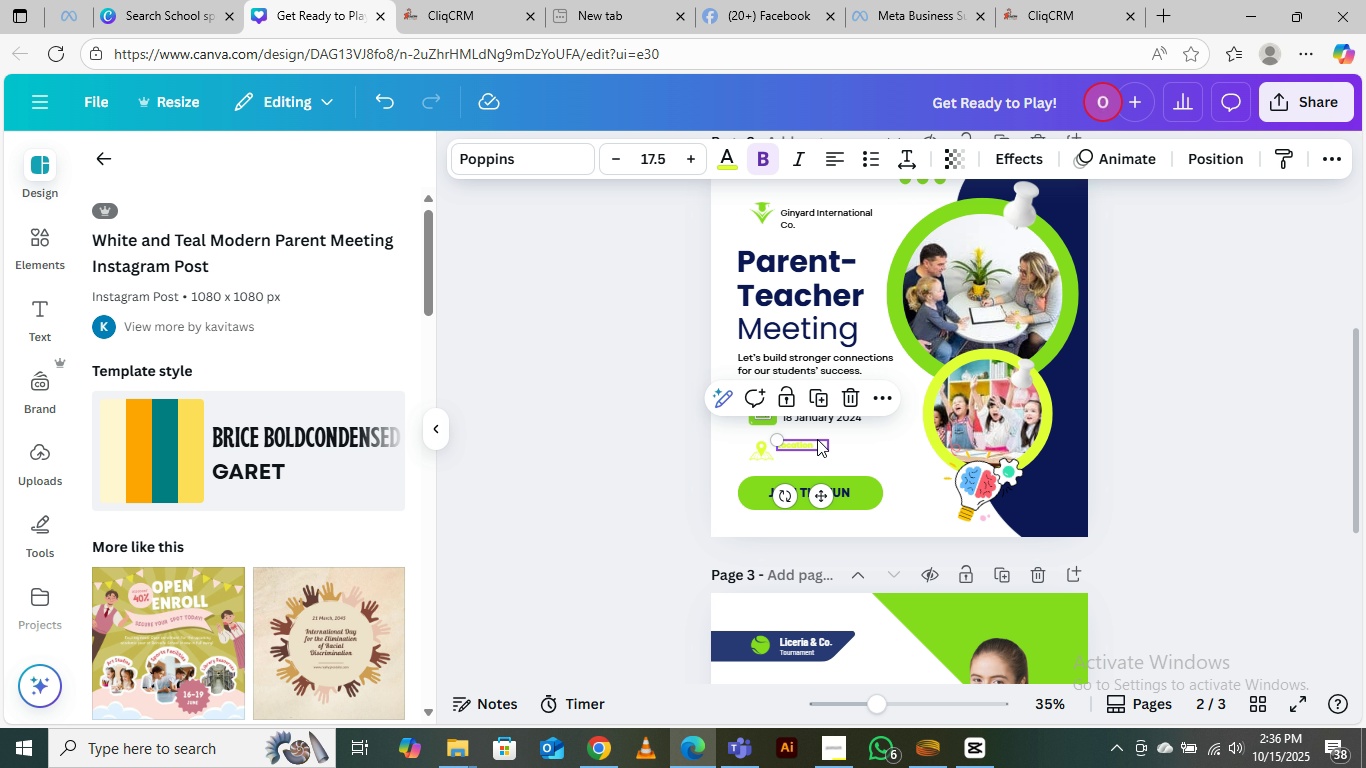 
left_click([817, 439])
 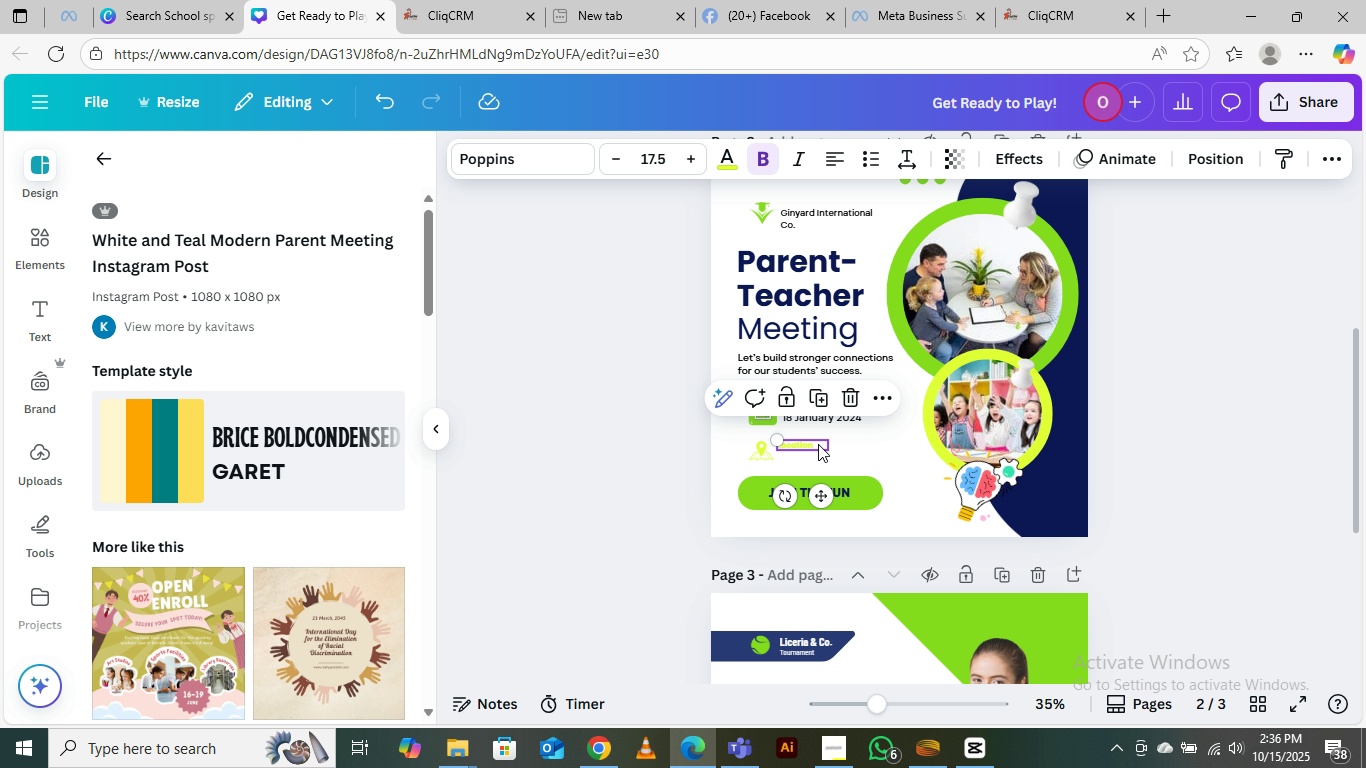 
hold_key(key=ShiftLeft, duration=1.24)
left_click([821, 452])
 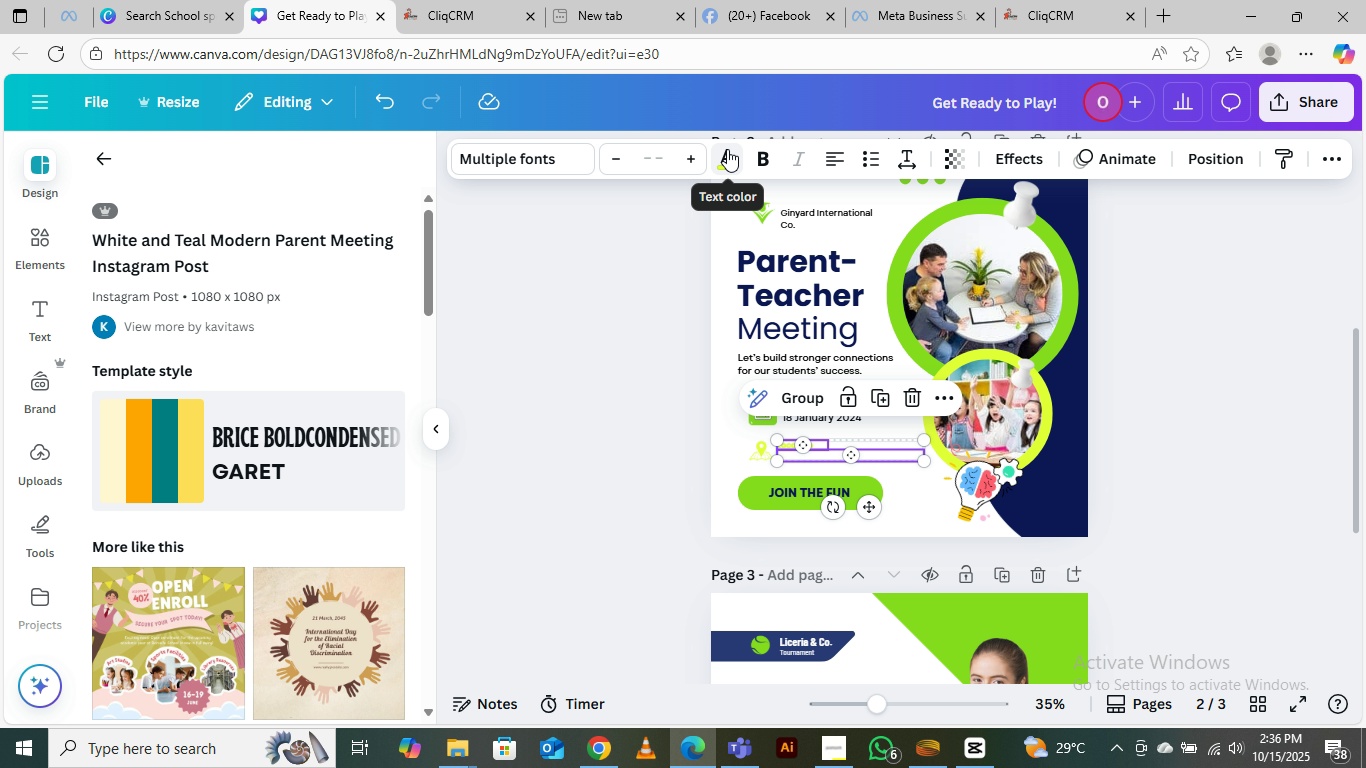 
left_click([727, 150])
 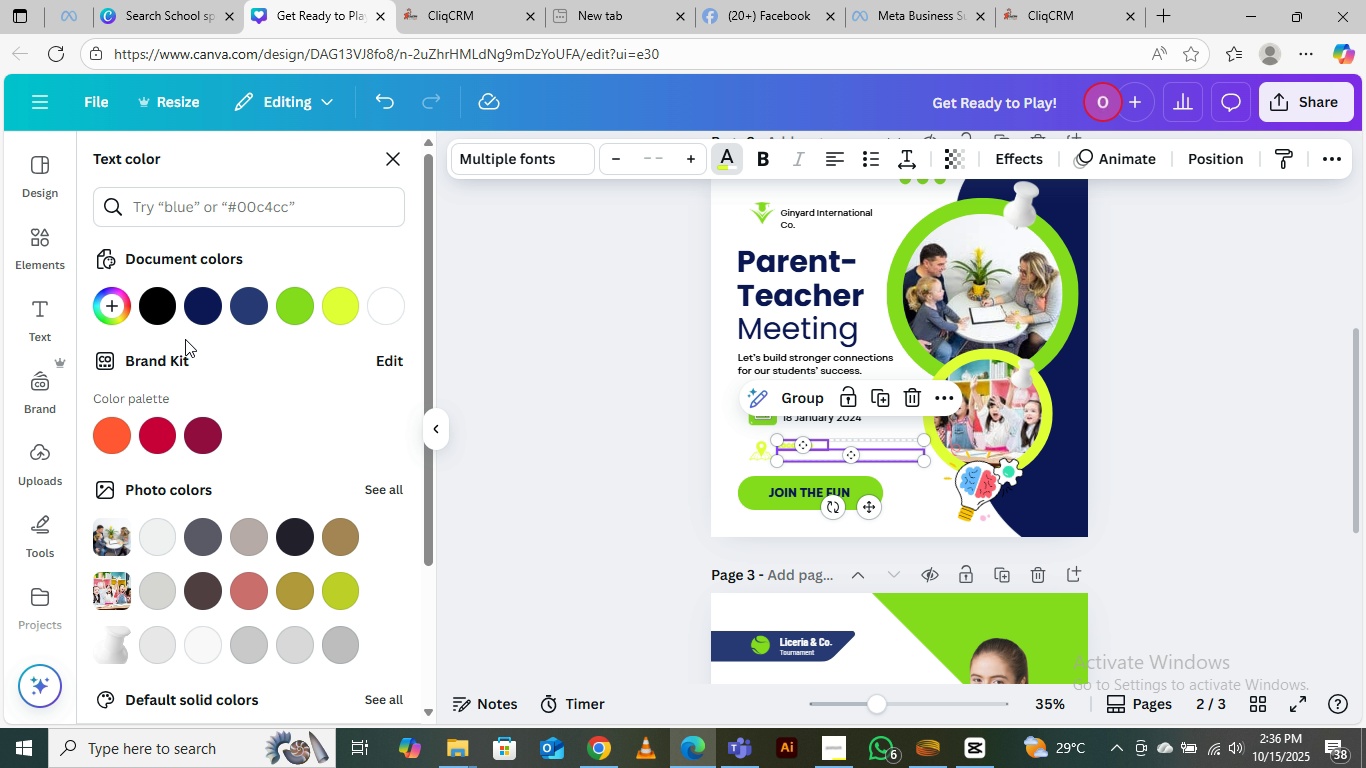 
left_click([152, 305])
 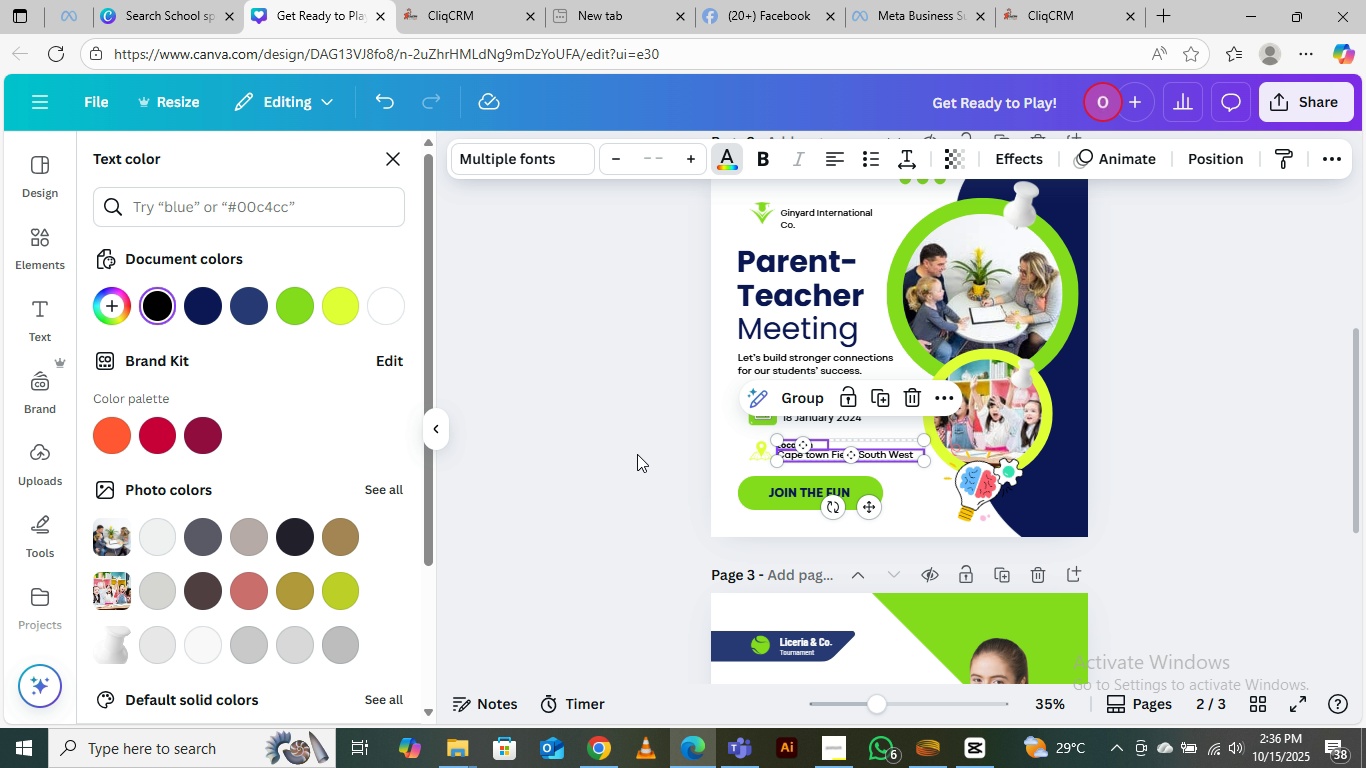 
left_click([637, 454])
 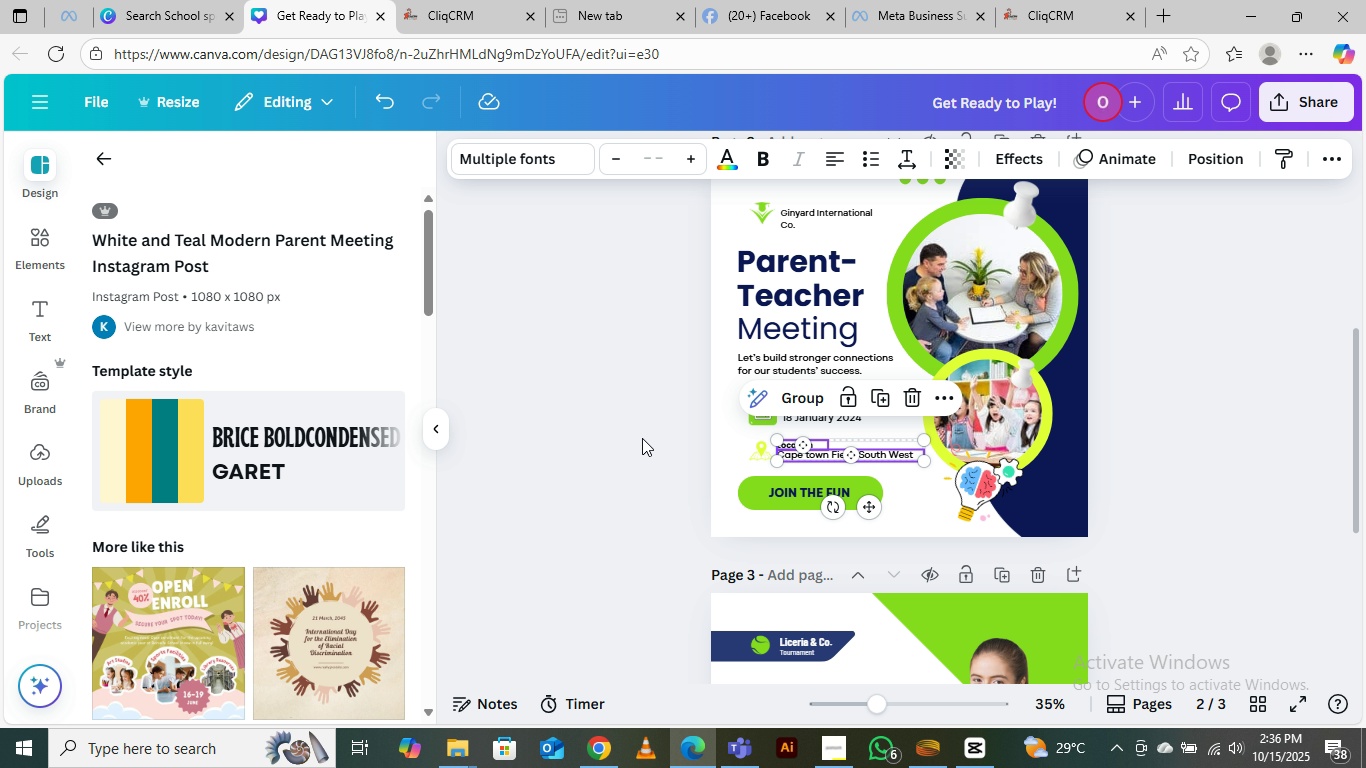 
left_click([642, 438])
 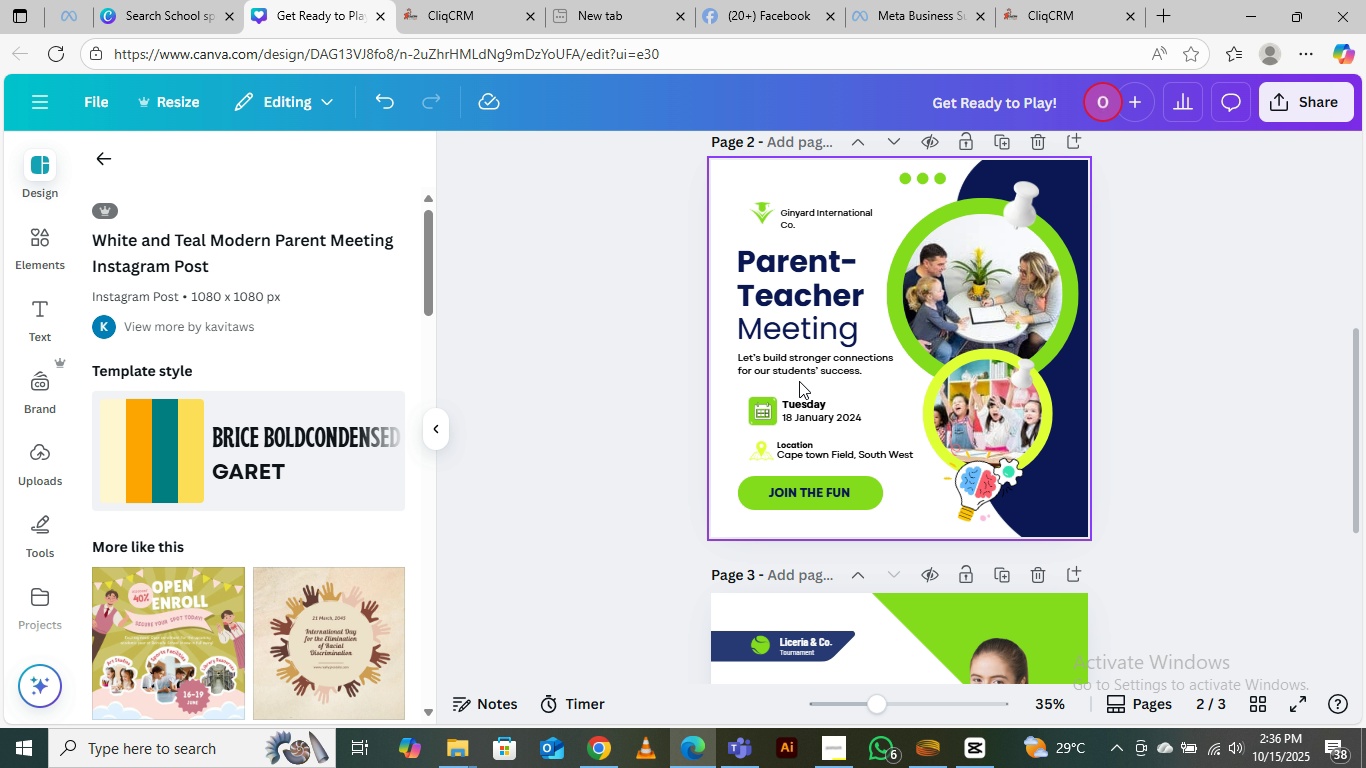 
key(Control+Equal)
 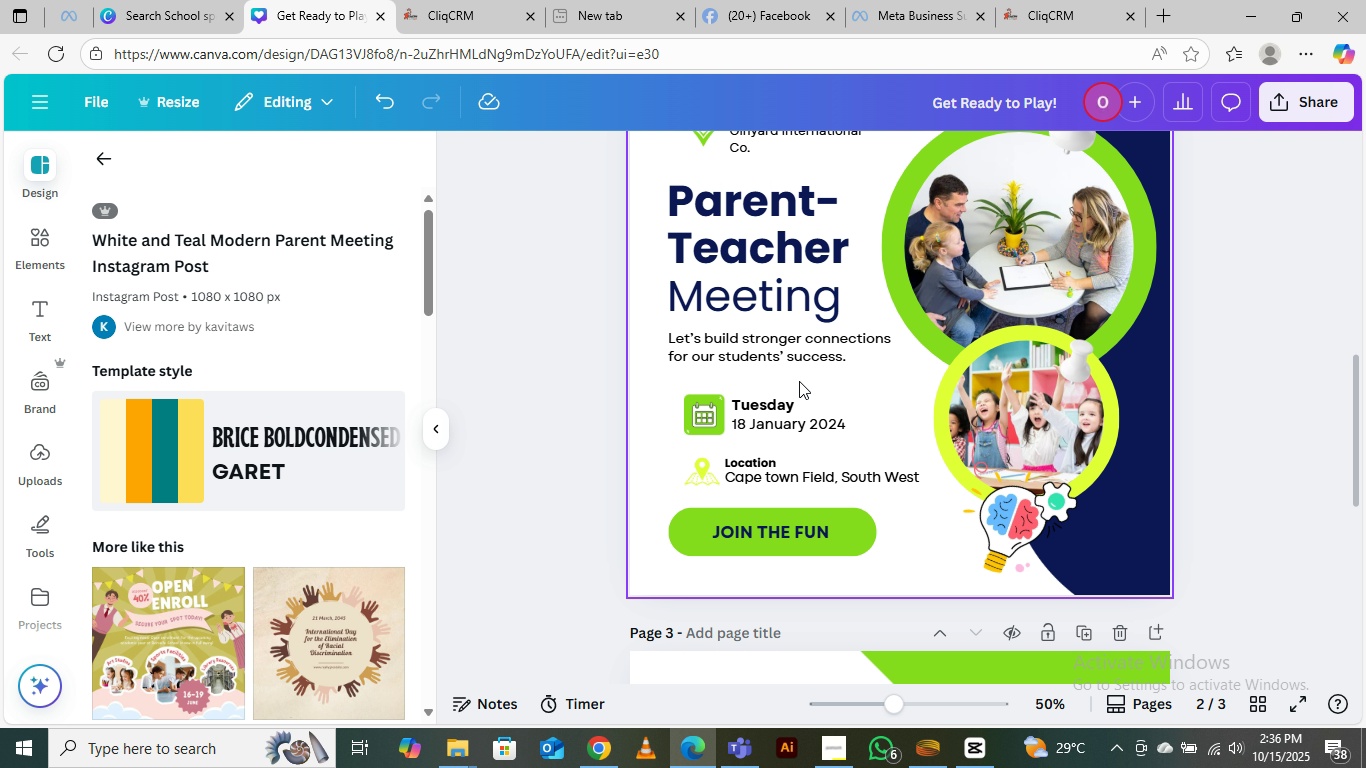 
key(Control+Equal)
 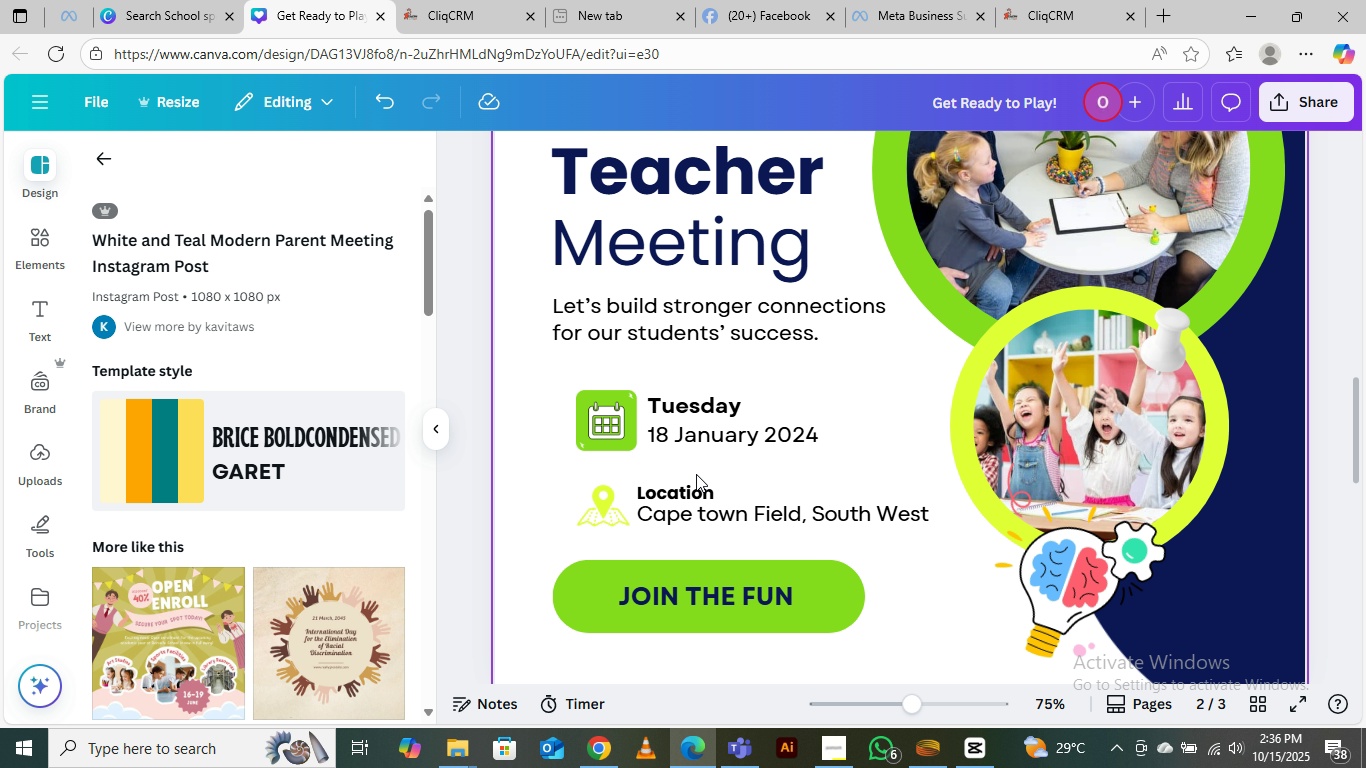 
left_click([693, 486])
 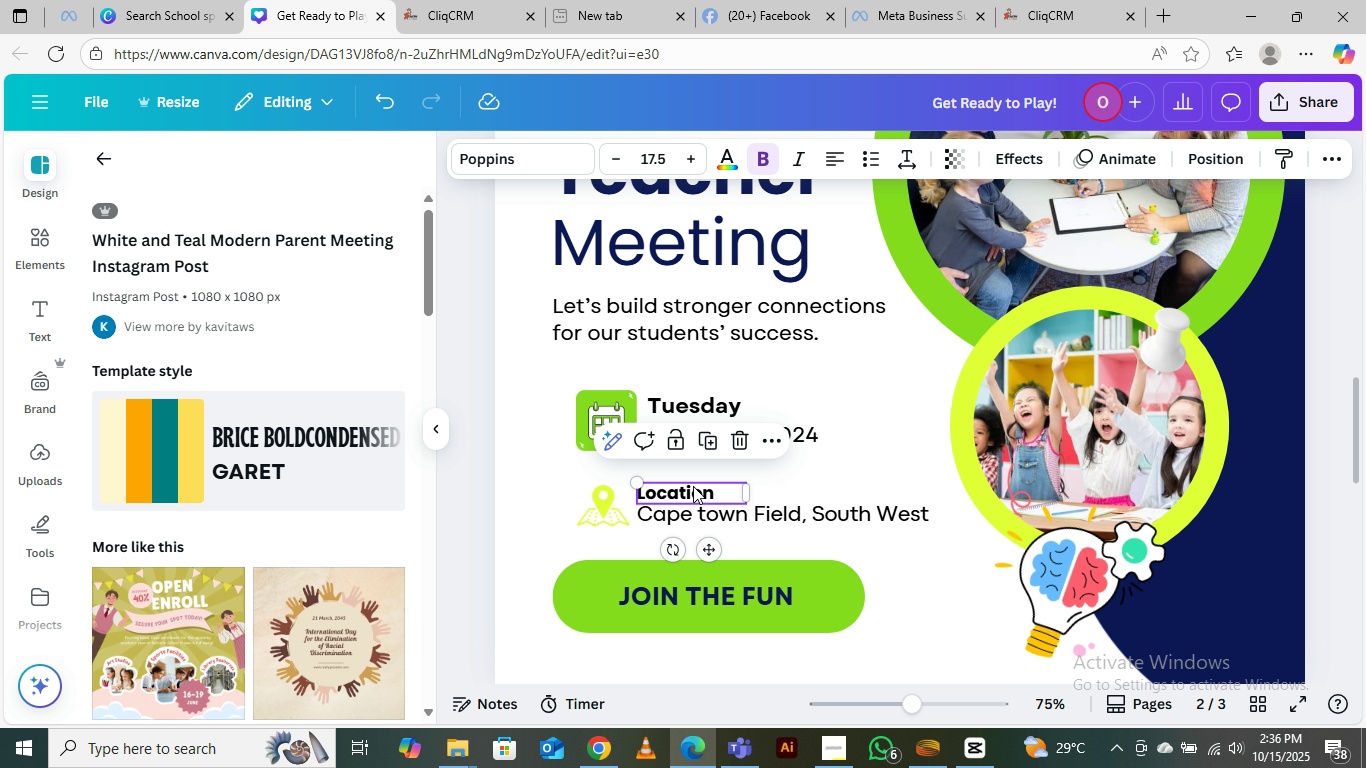 
key(Delete)
 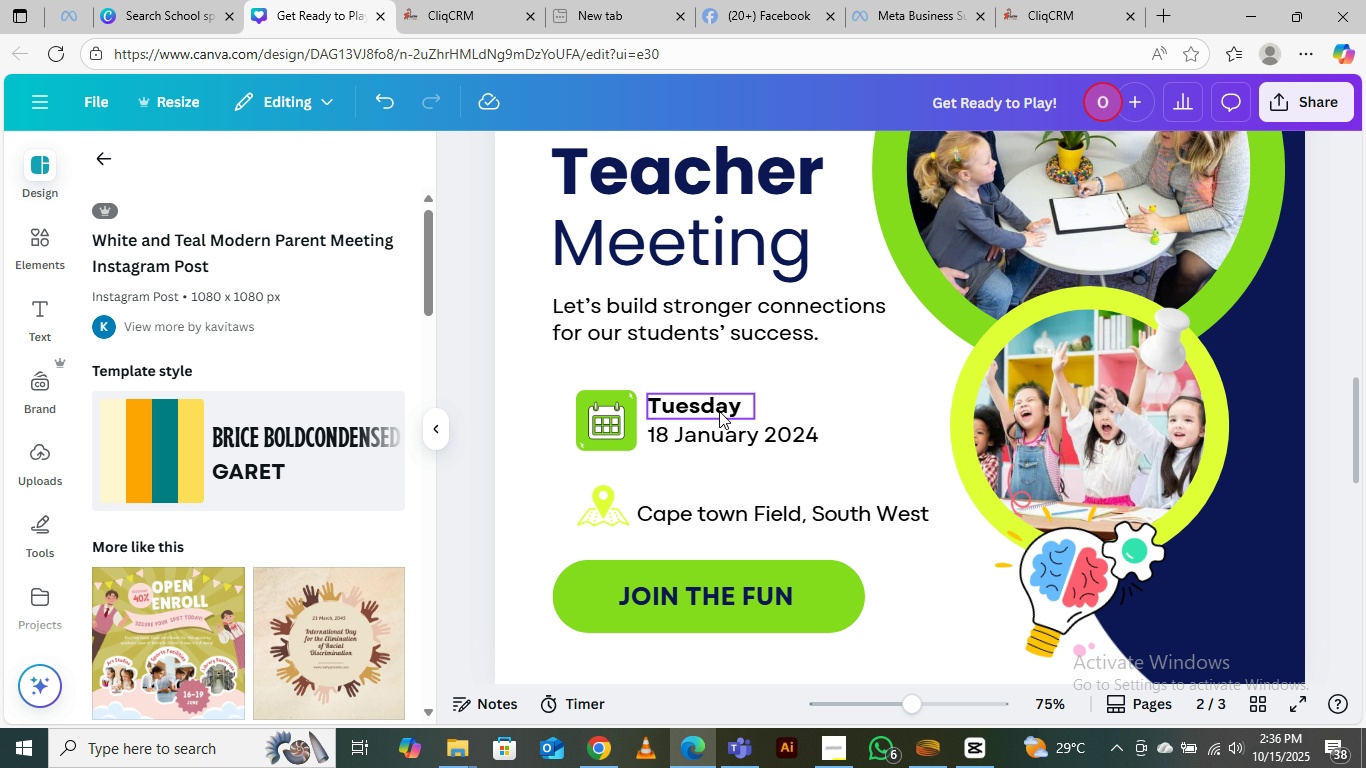 
left_click([719, 405])
 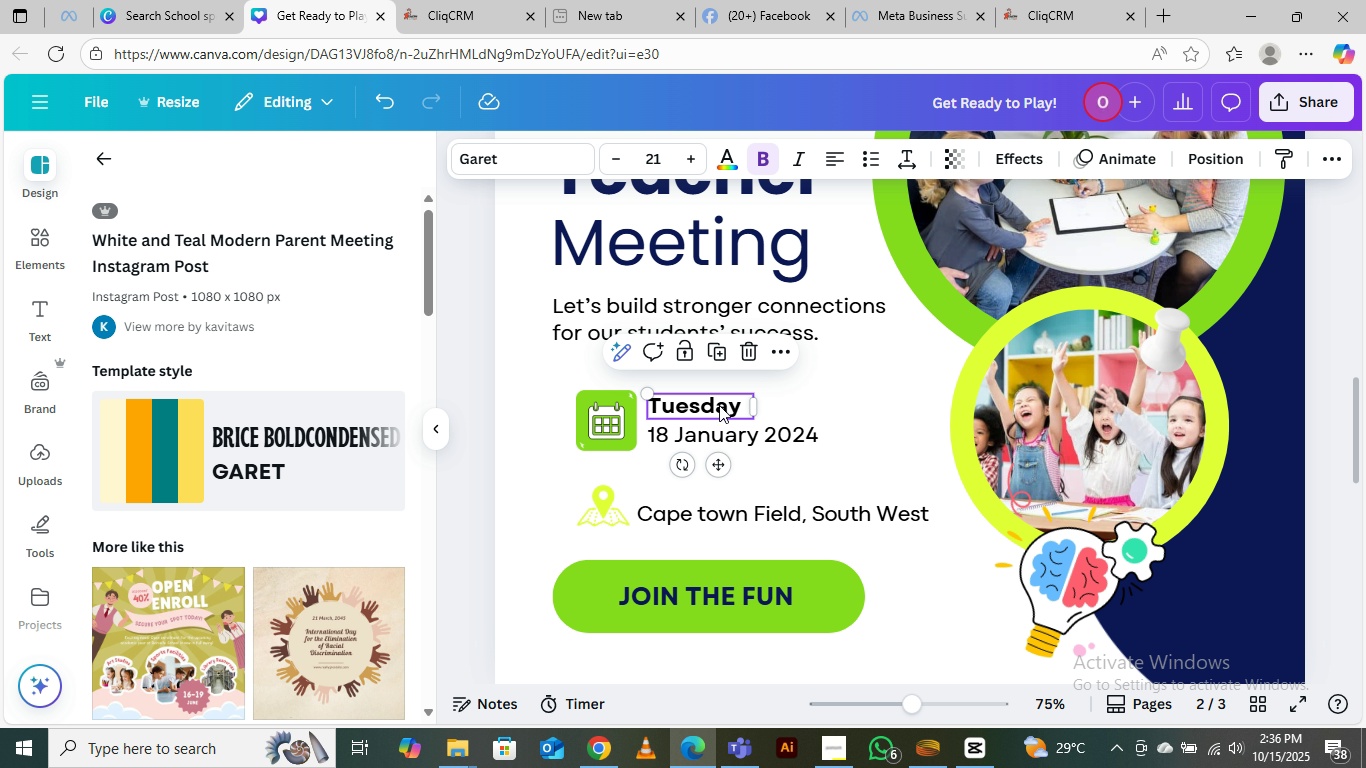 
hold_key(key=AltLeft, duration=1.53)
left_click_drag(start_coordinate=[719, 405], to_coordinate=[720, 481])
 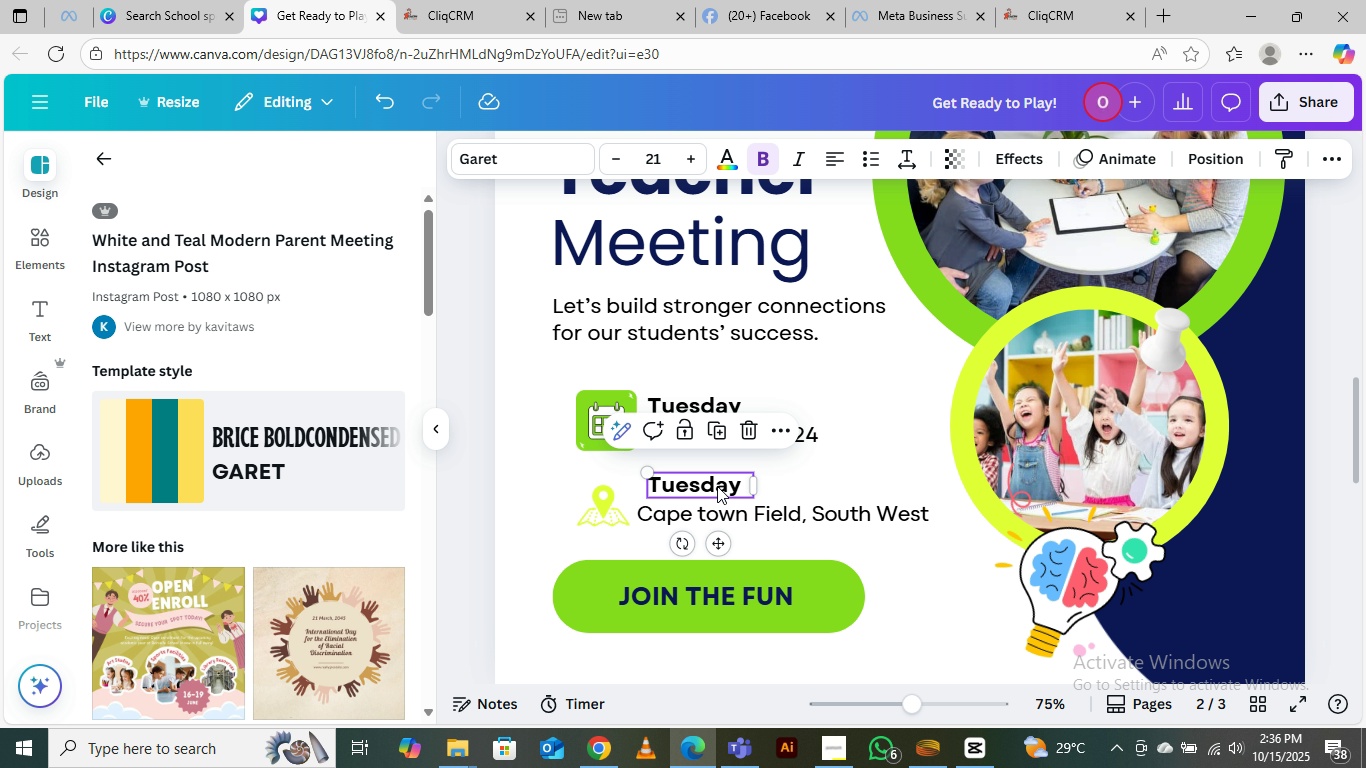 
hold_key(key=AltLeft, duration=1.51)
 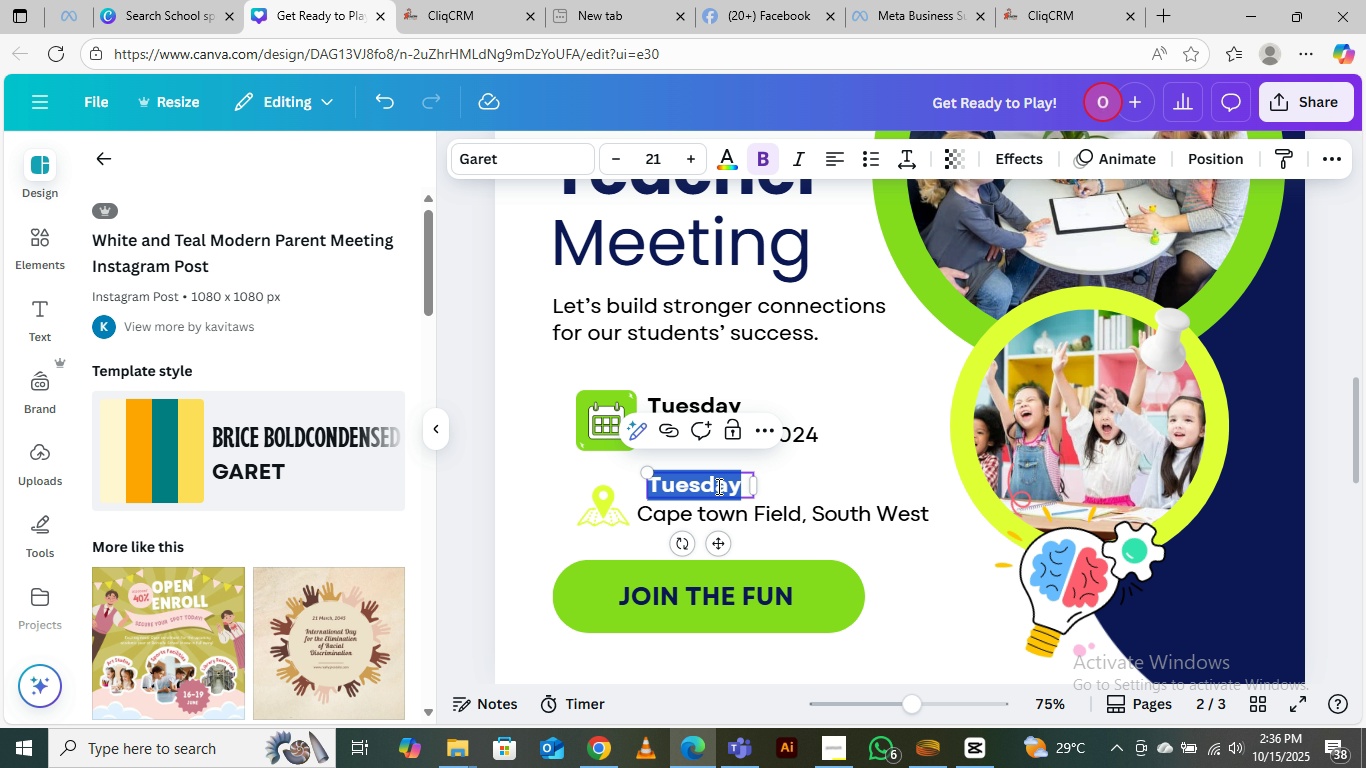 
double_click([717, 486])
 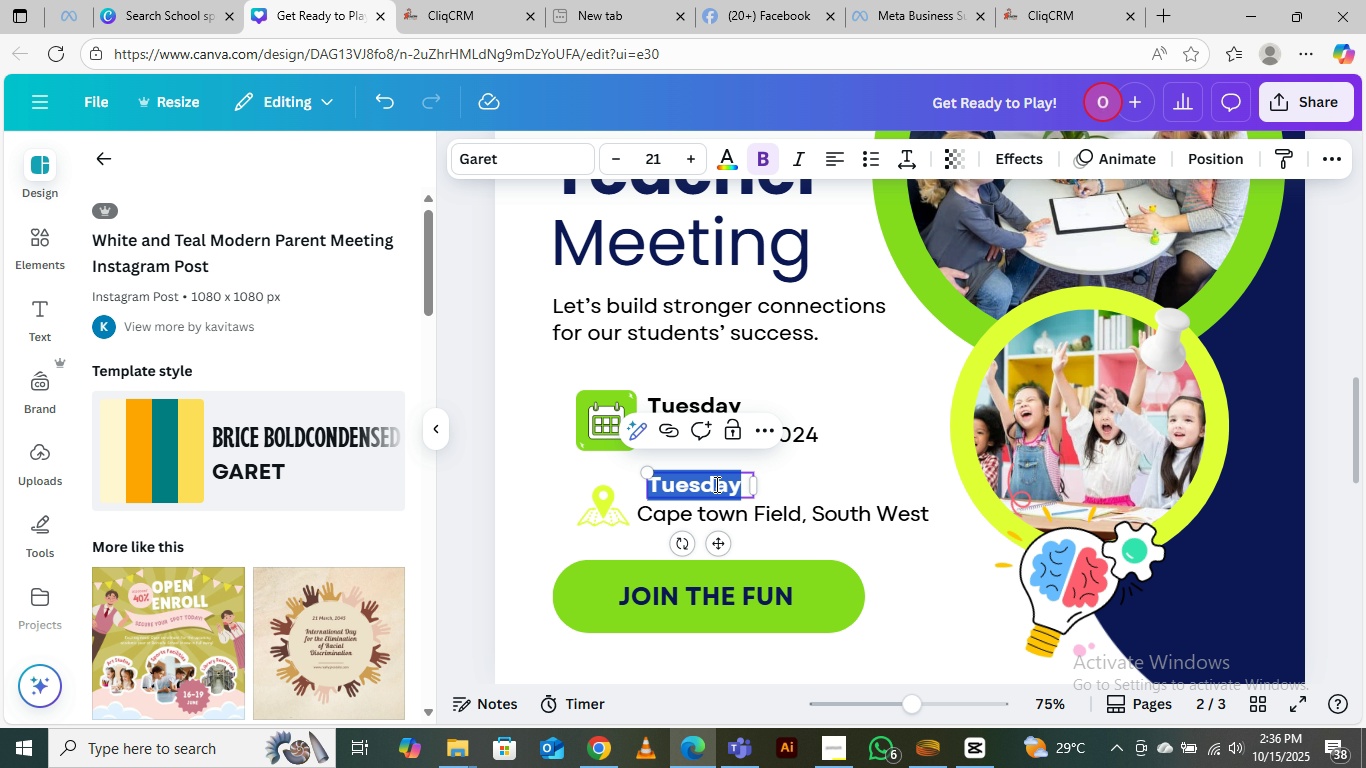 
type(Location)
 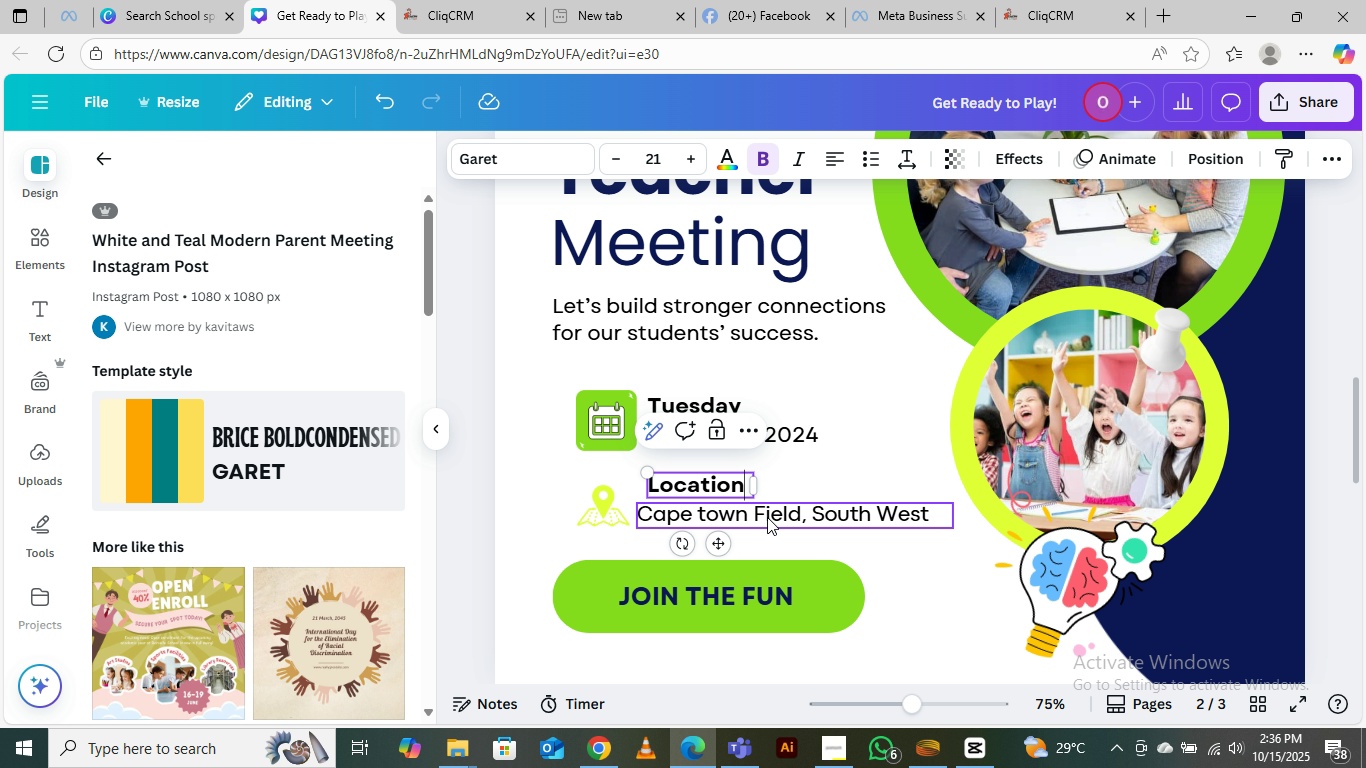 
left_click([767, 517])
 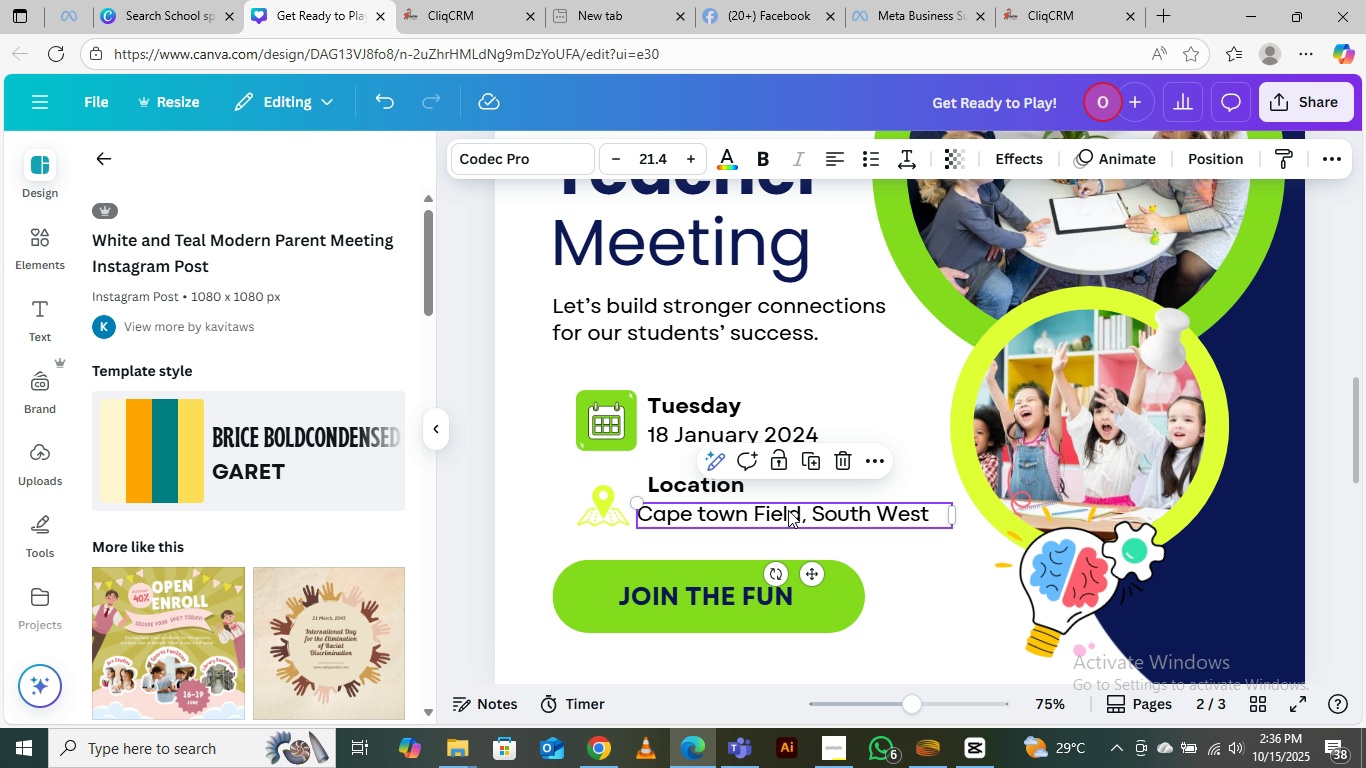 
left_click_drag(start_coordinate=[788, 510], to_coordinate=[804, 510])
 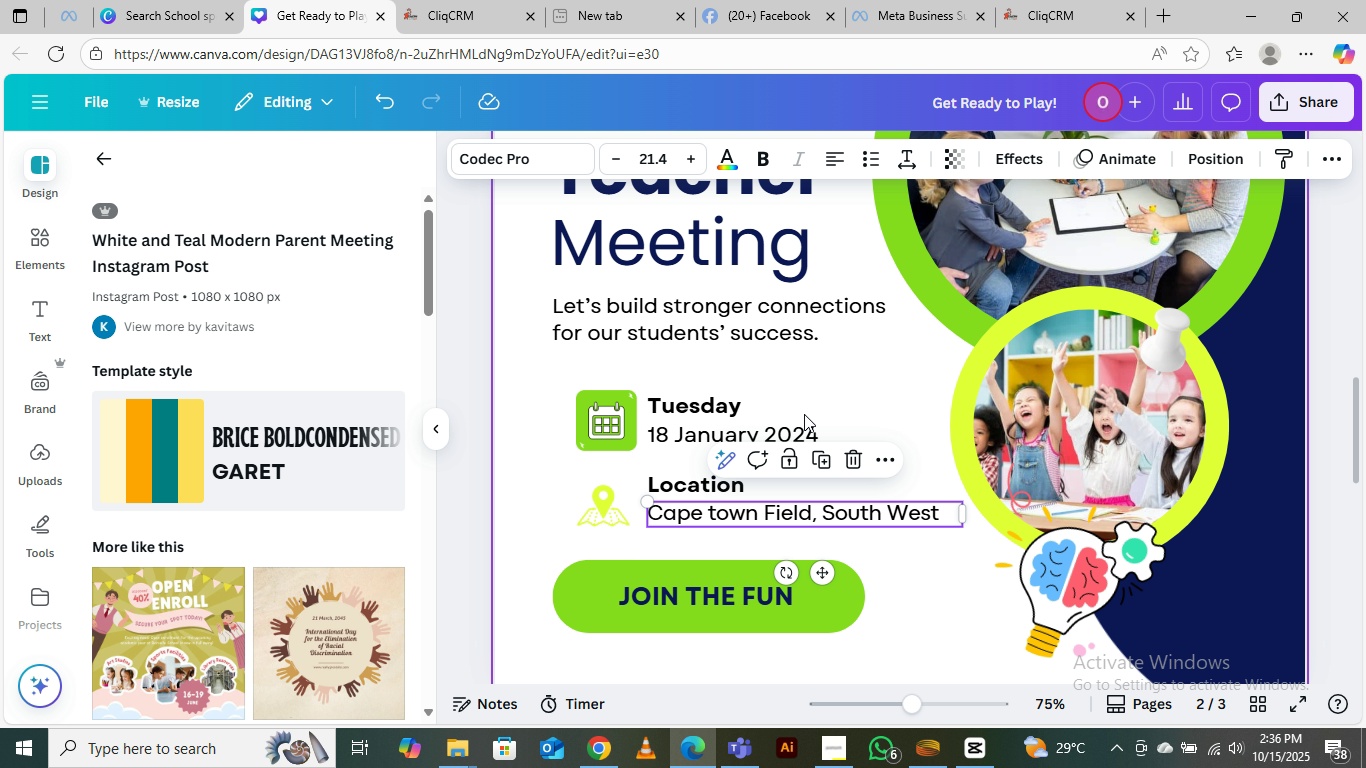 
left_click([804, 394])
 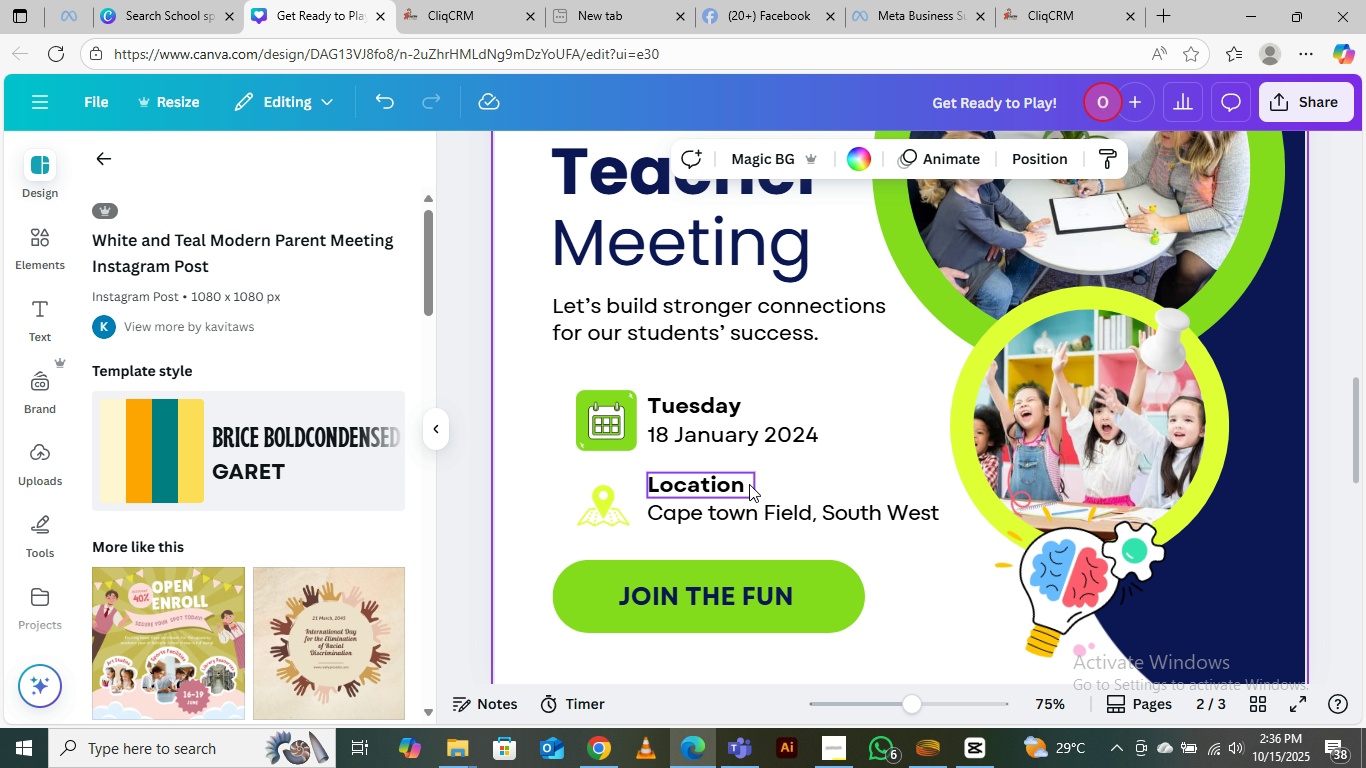 
left_click([748, 436])
 